 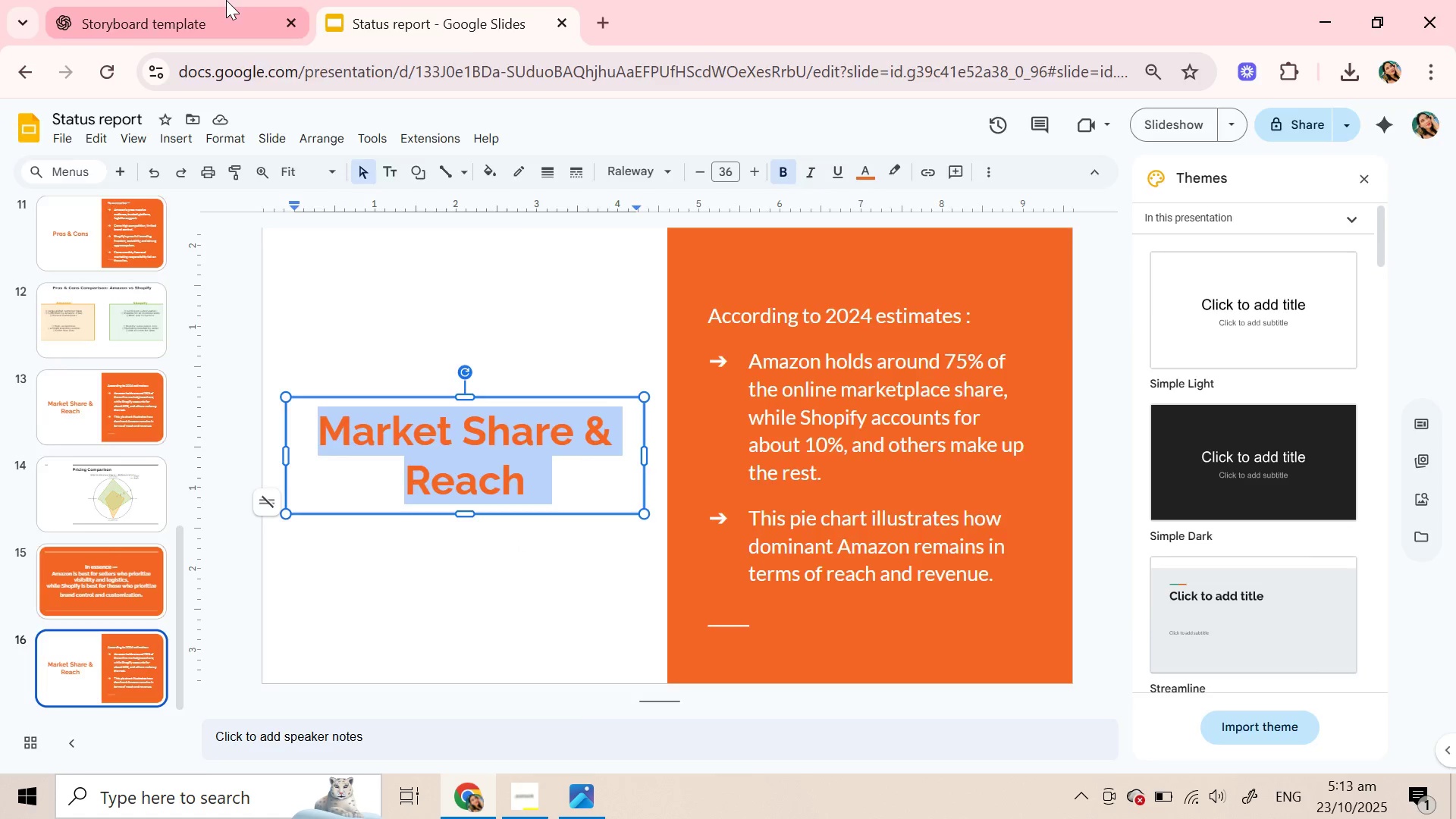 
key(Control+C)
 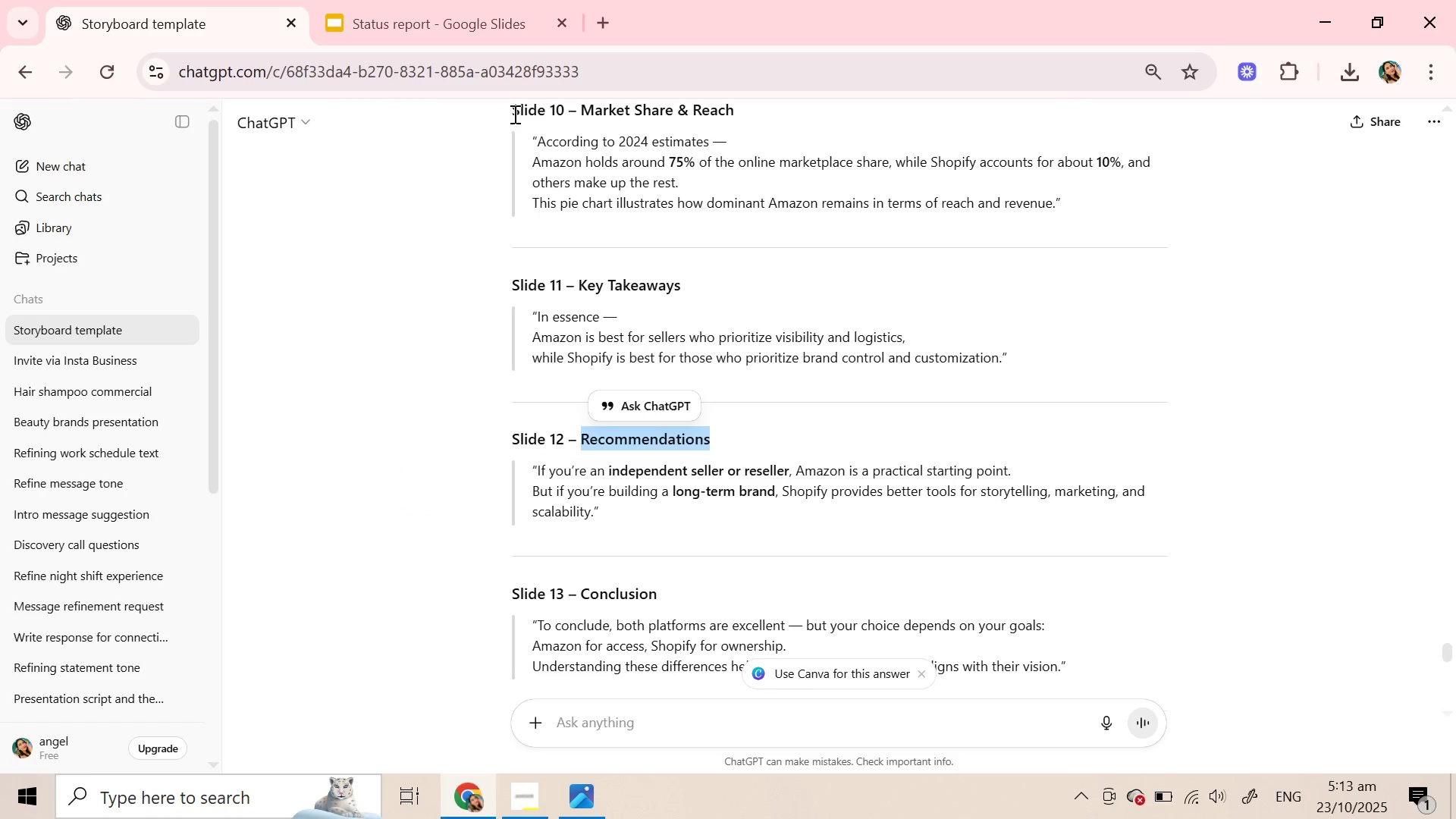 
key(Control+C)
 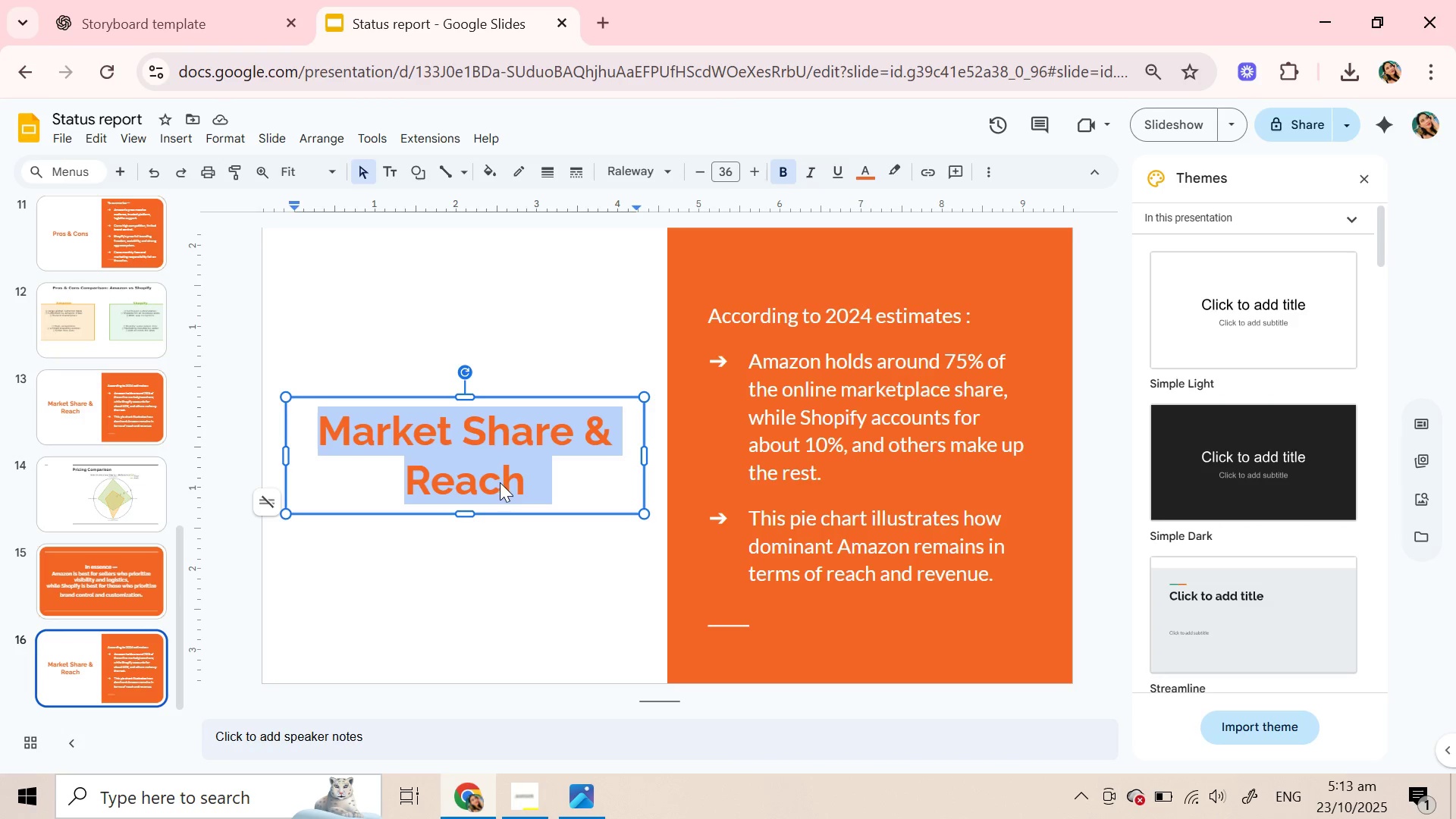 
key(Control+V)
 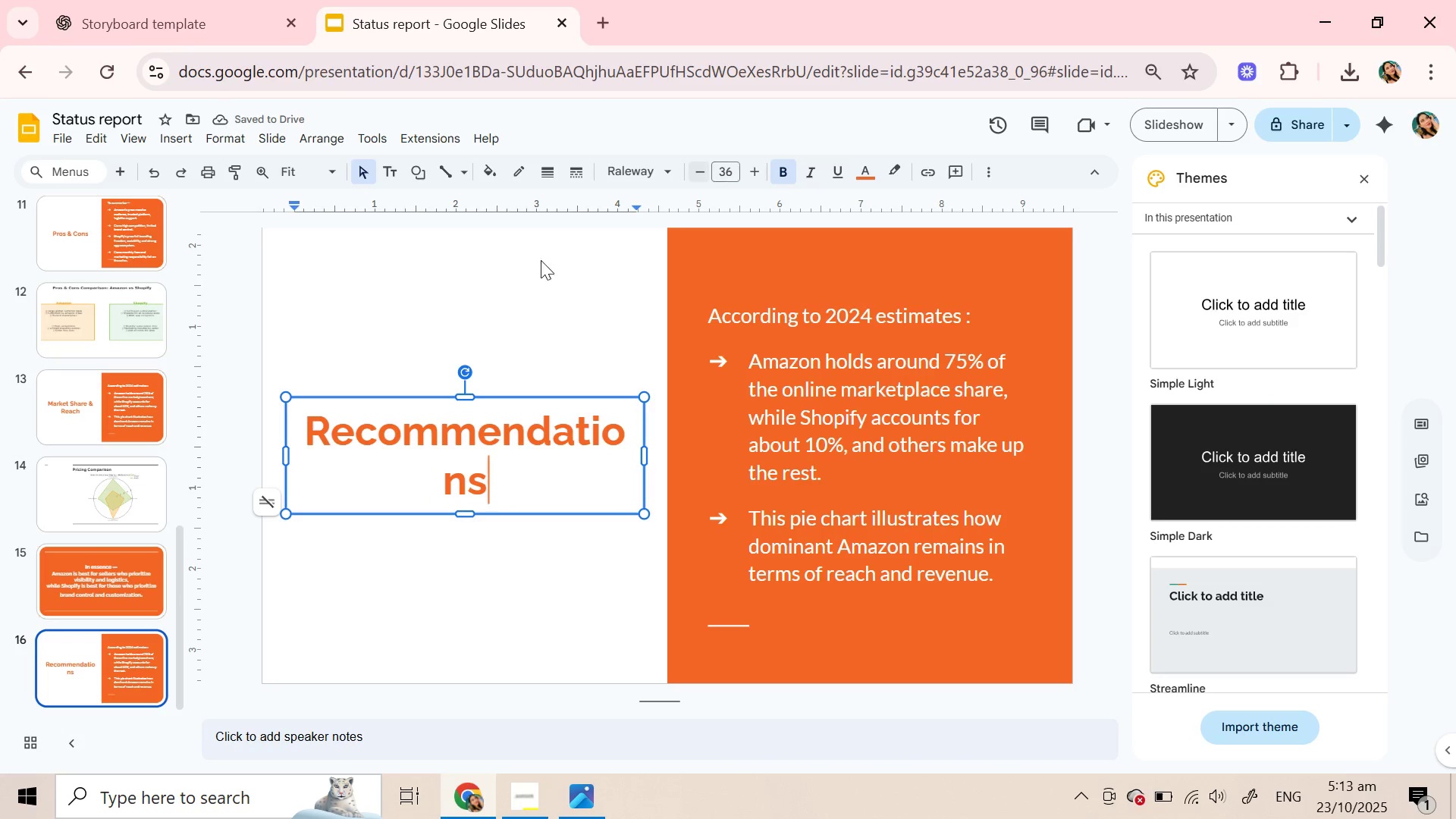 
double_click([438, 429])
 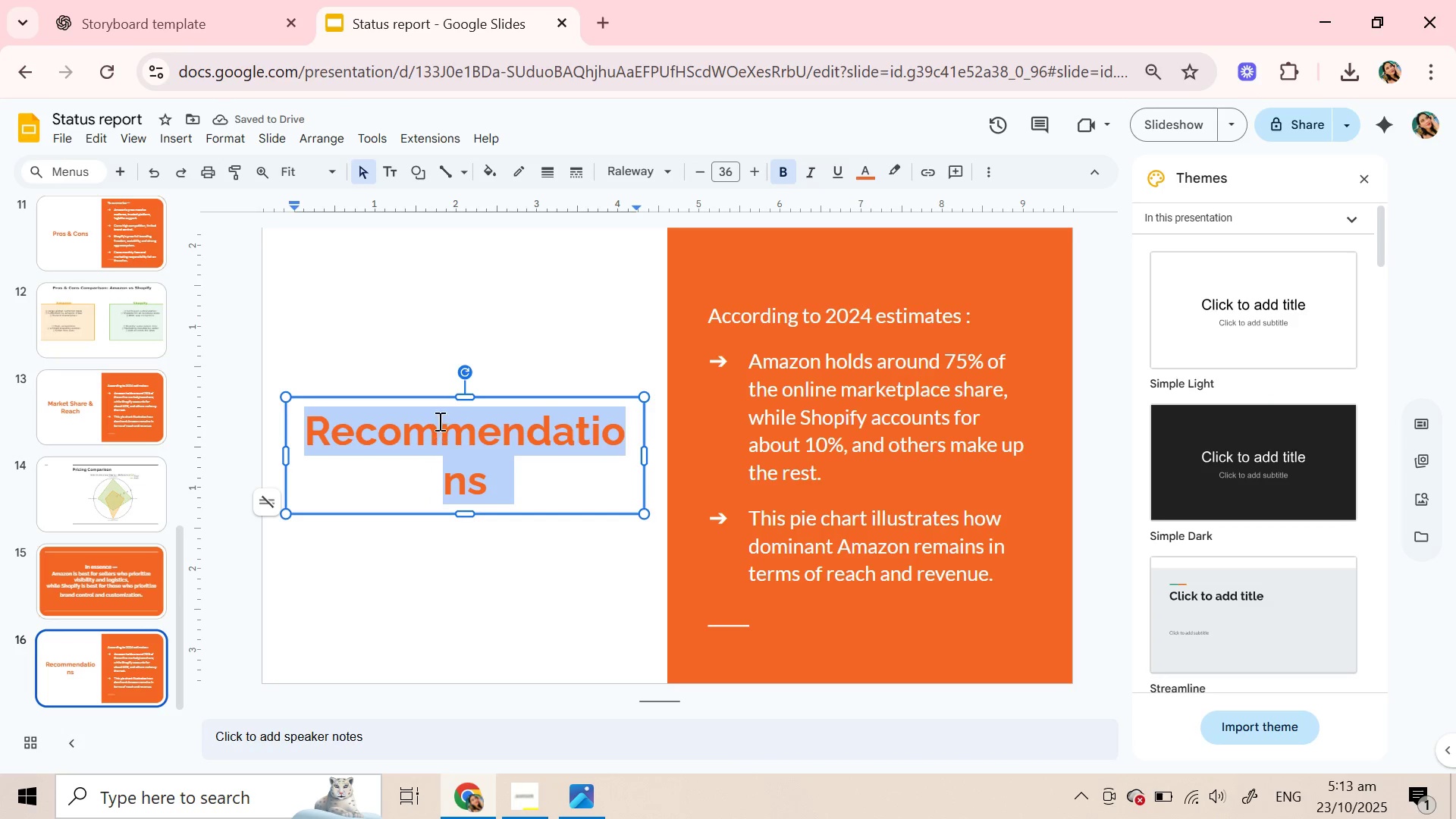 
triple_click([438, 429])
 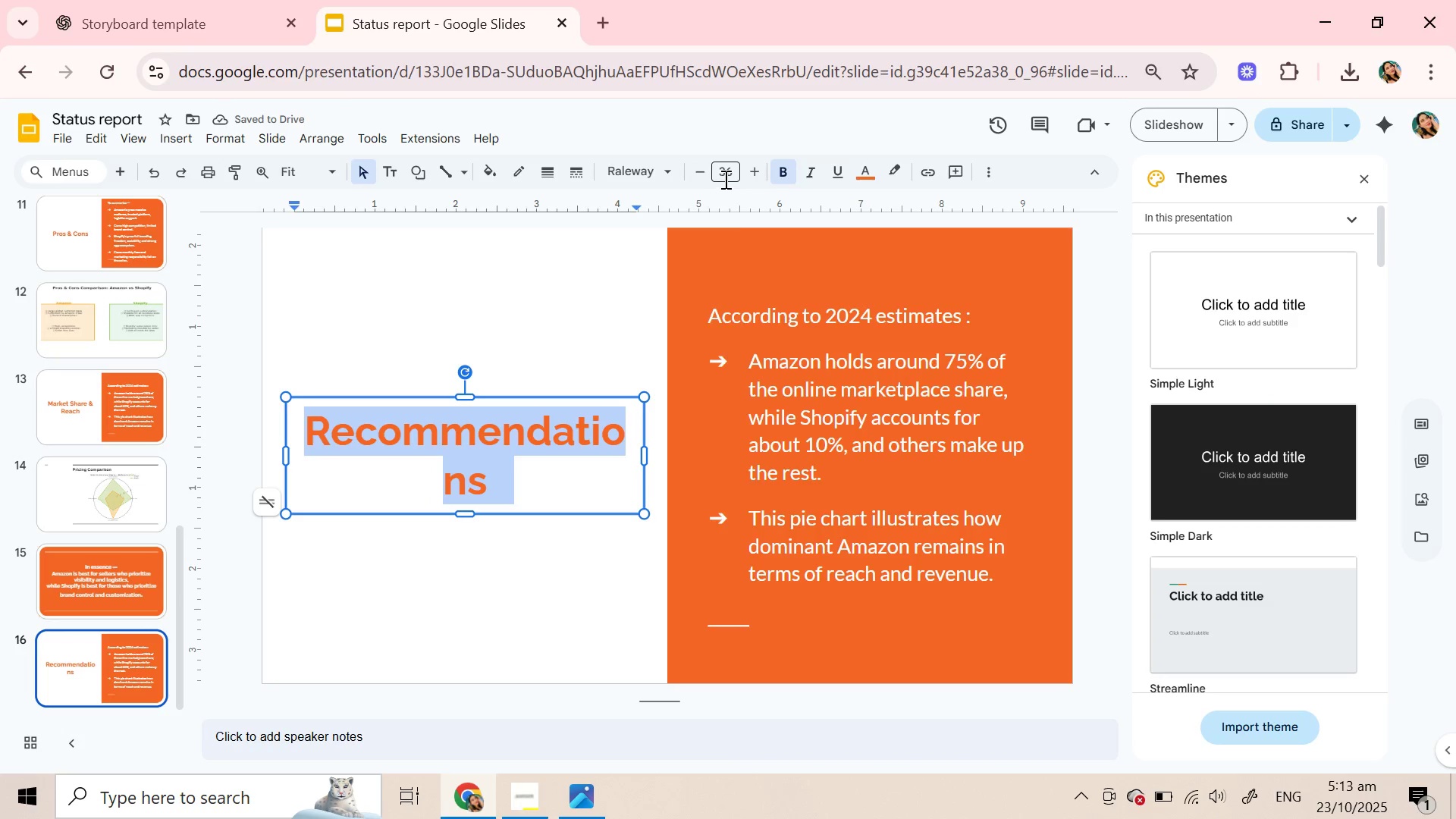 
left_click([724, 179])
 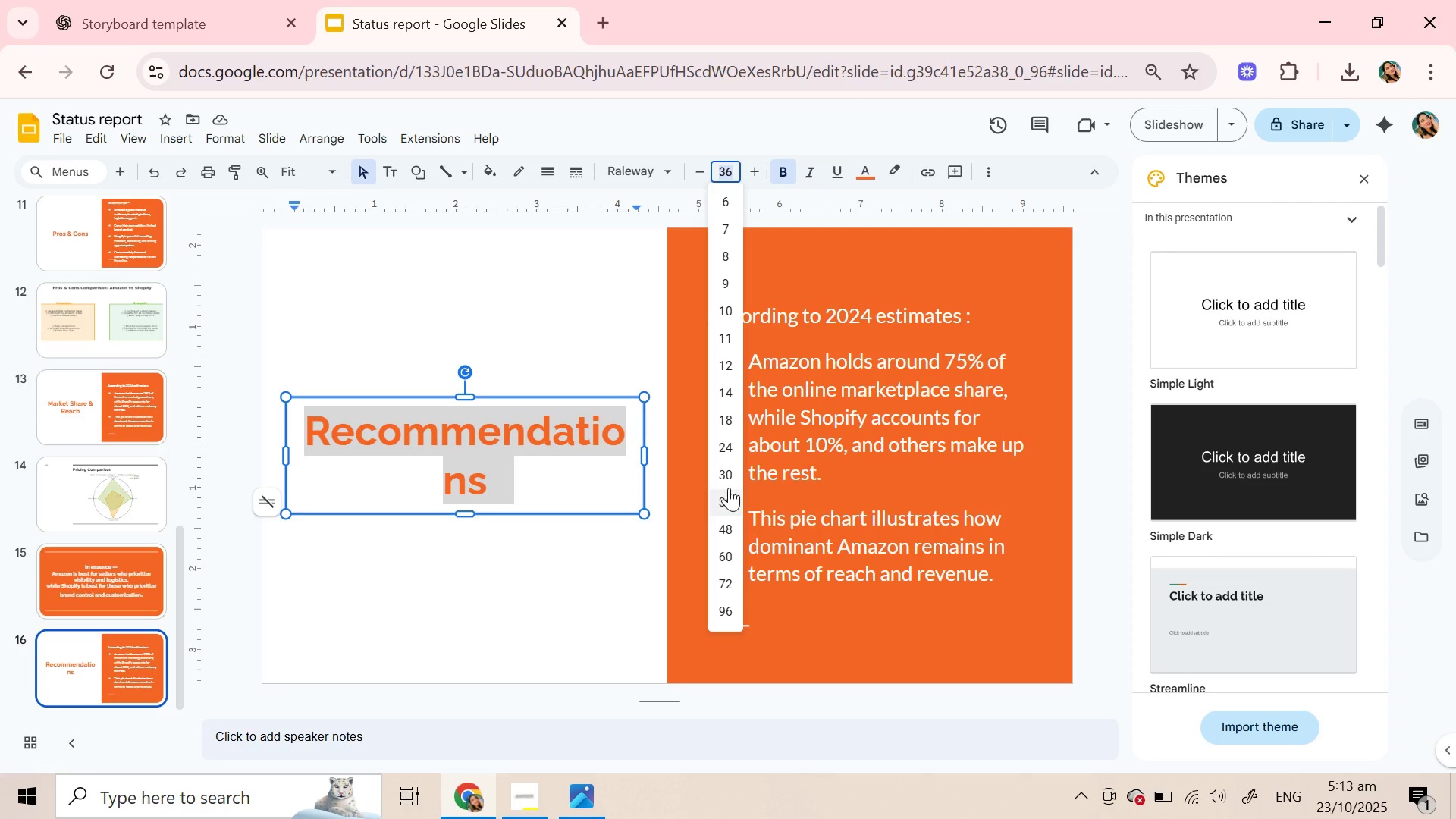 
left_click([728, 478])
 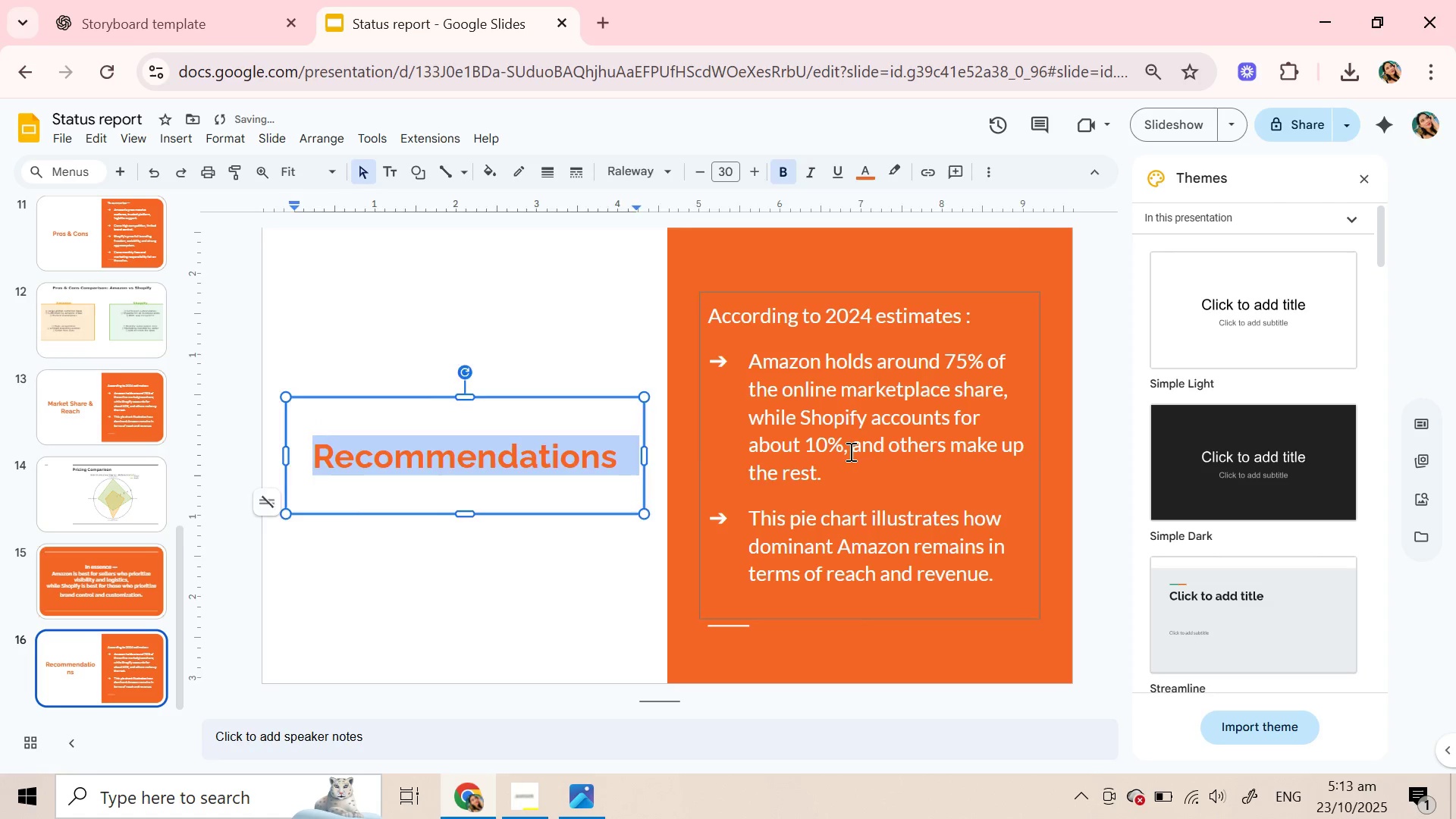 
left_click([849, 451])
 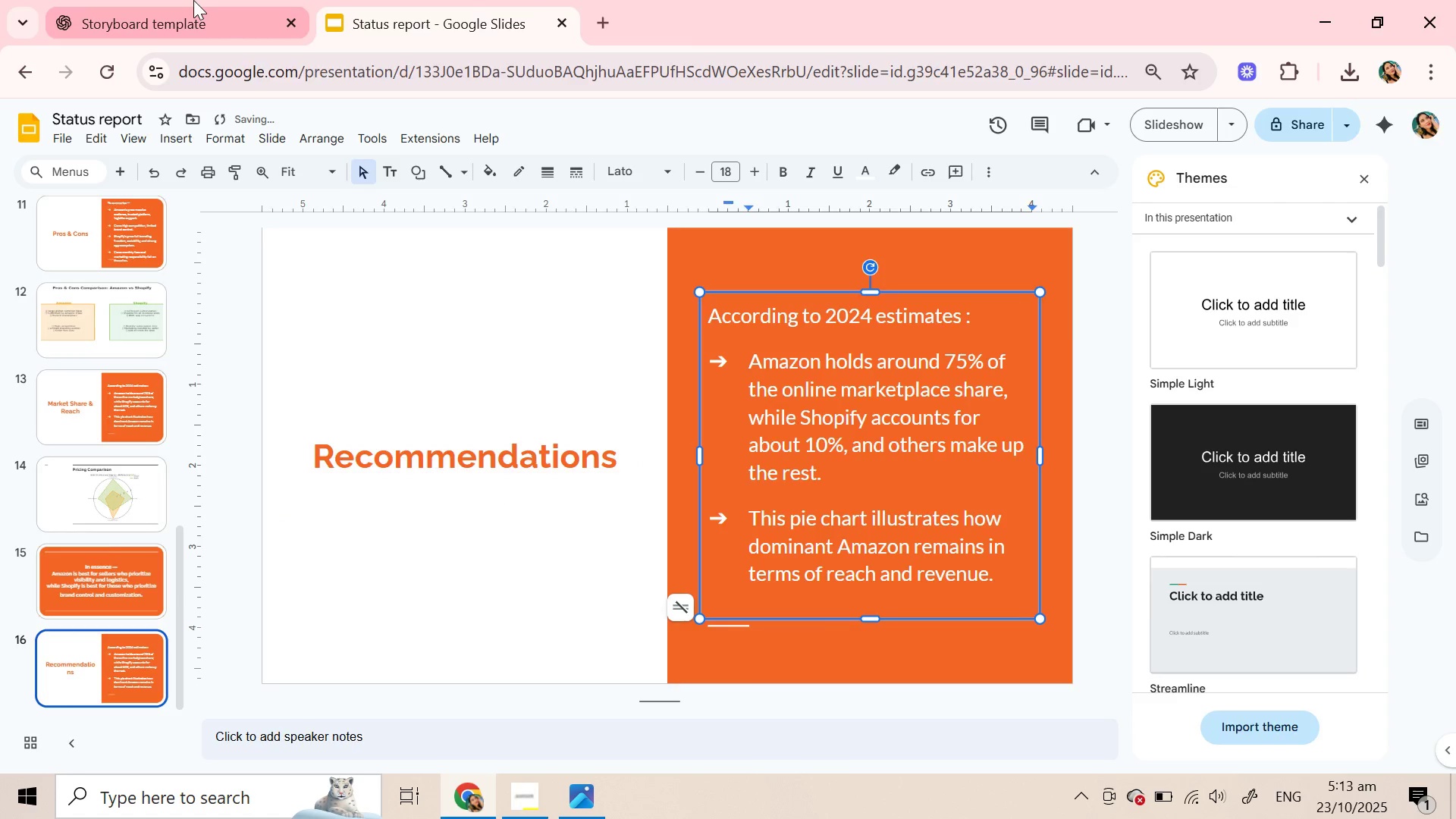 
left_click([193, 0])
 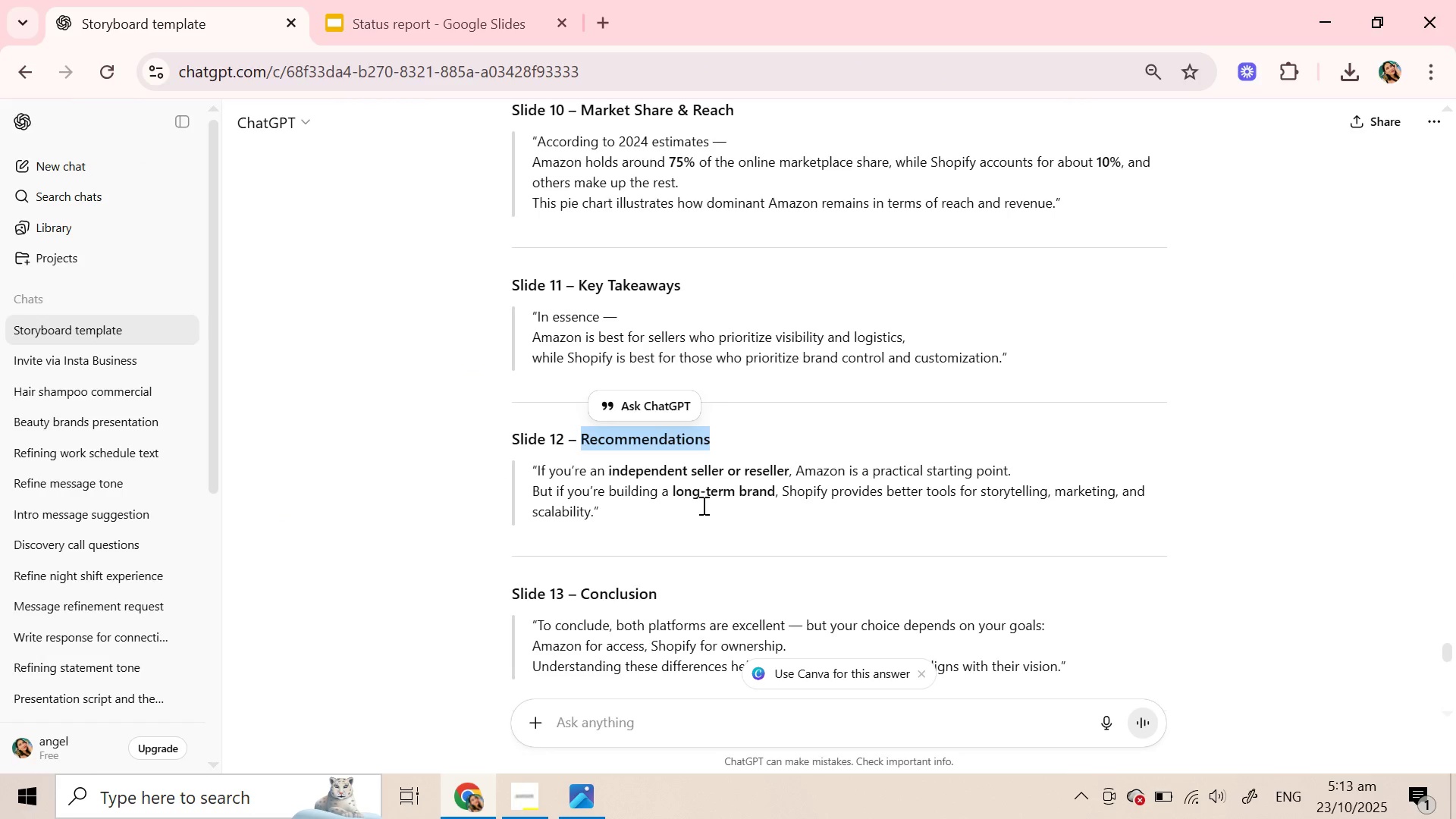 
left_click([701, 505])
 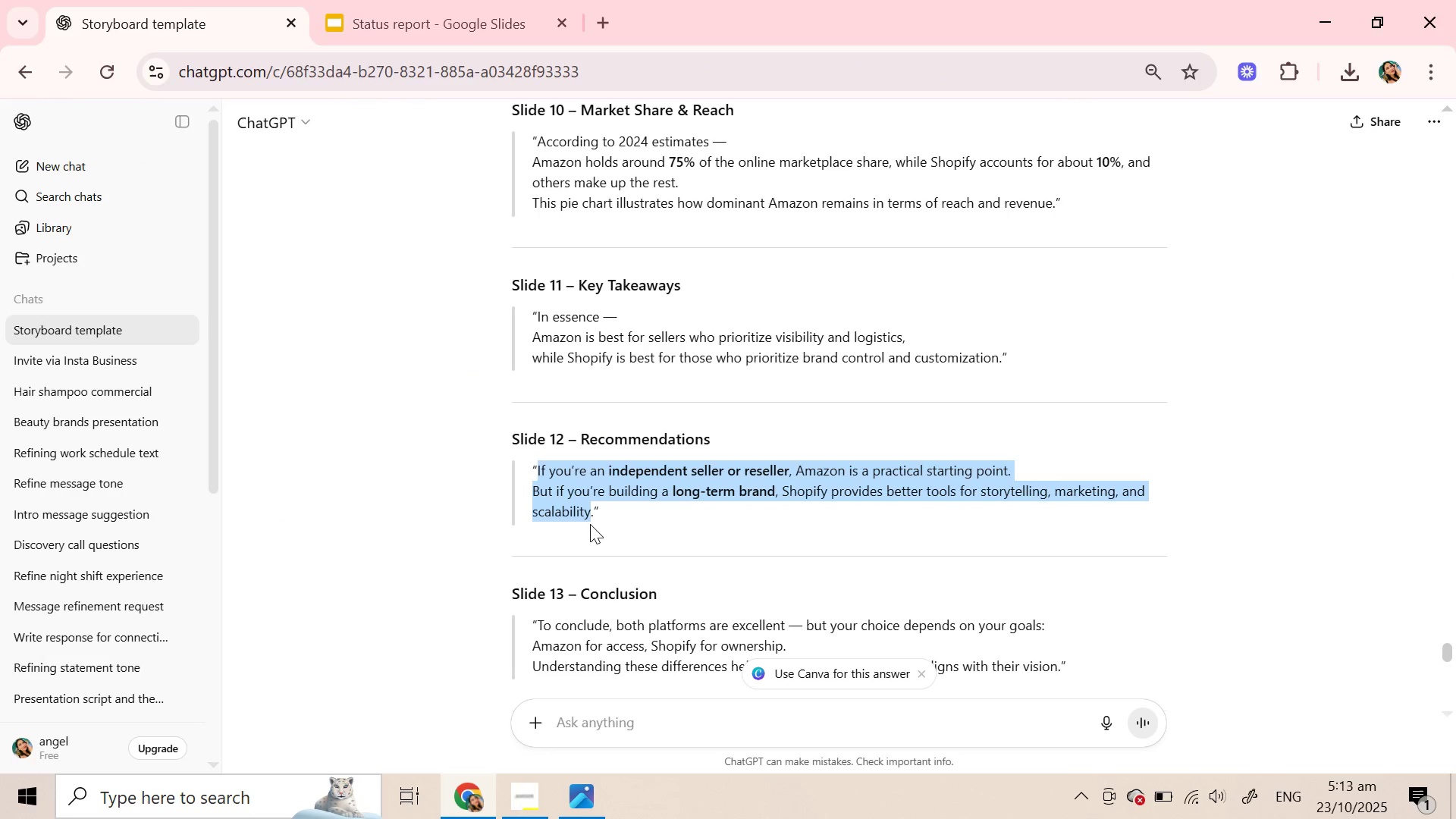 
key(Control+C)
 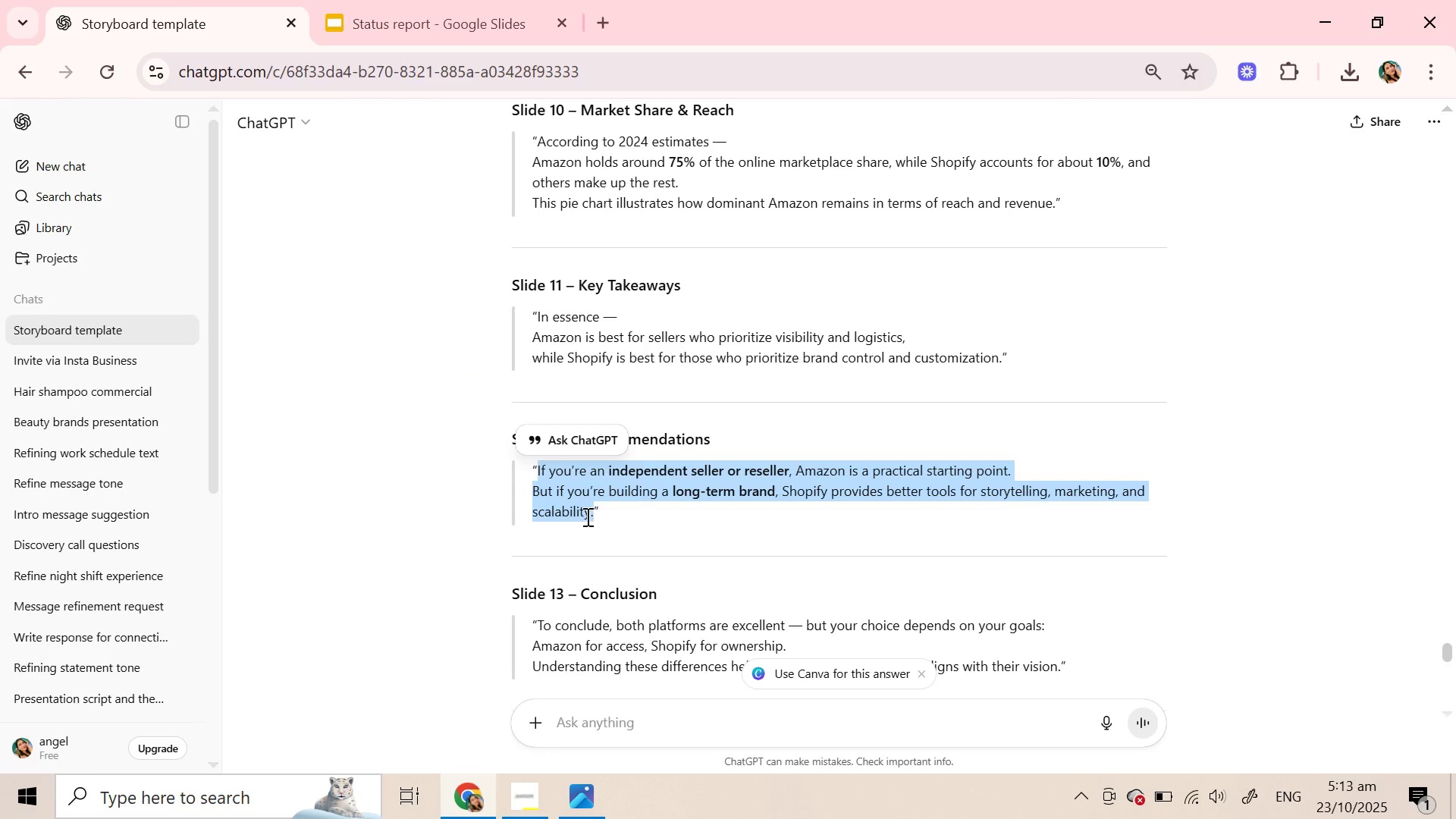 
key(Control+C)
 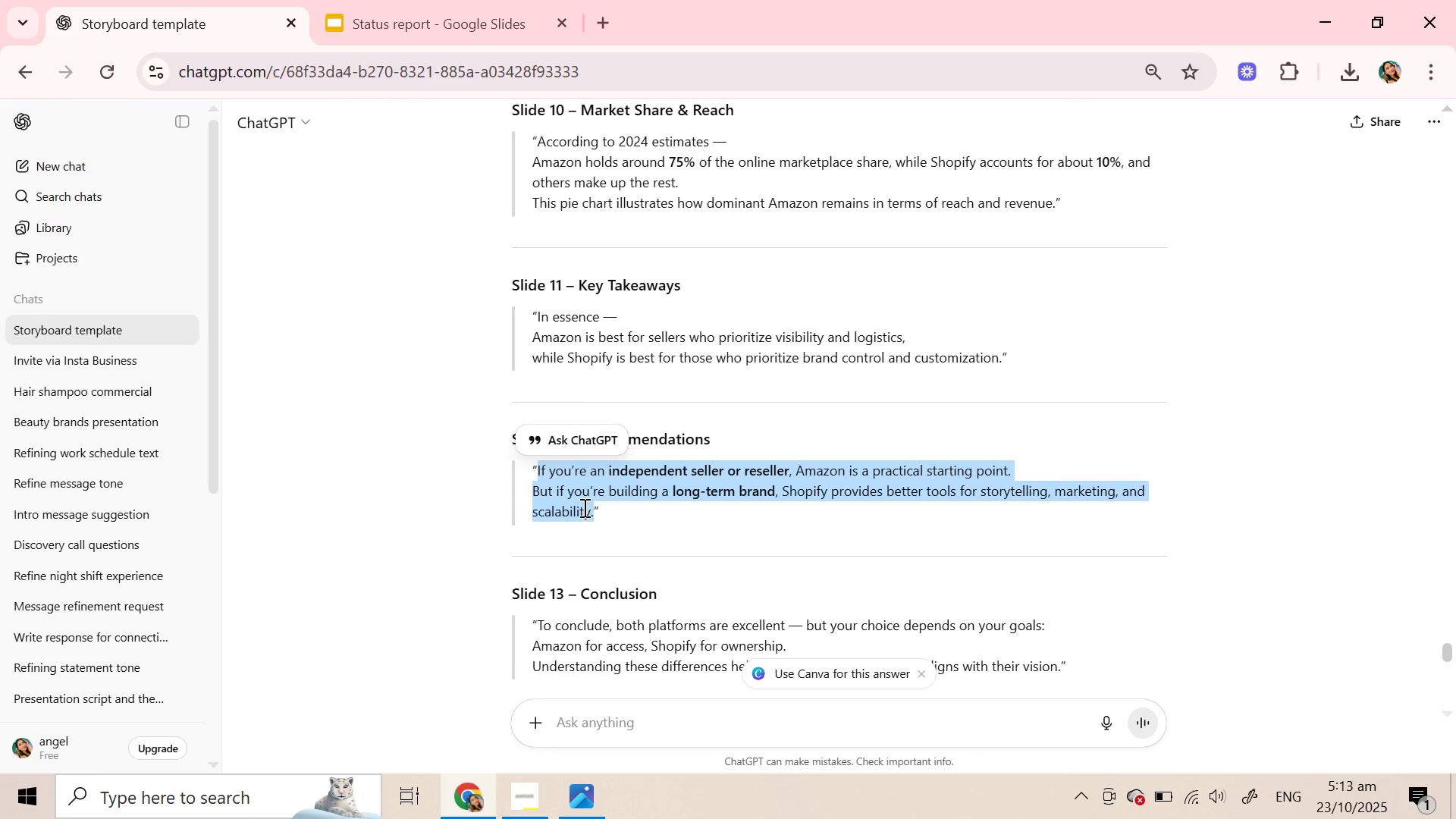 
key(Control+C)
 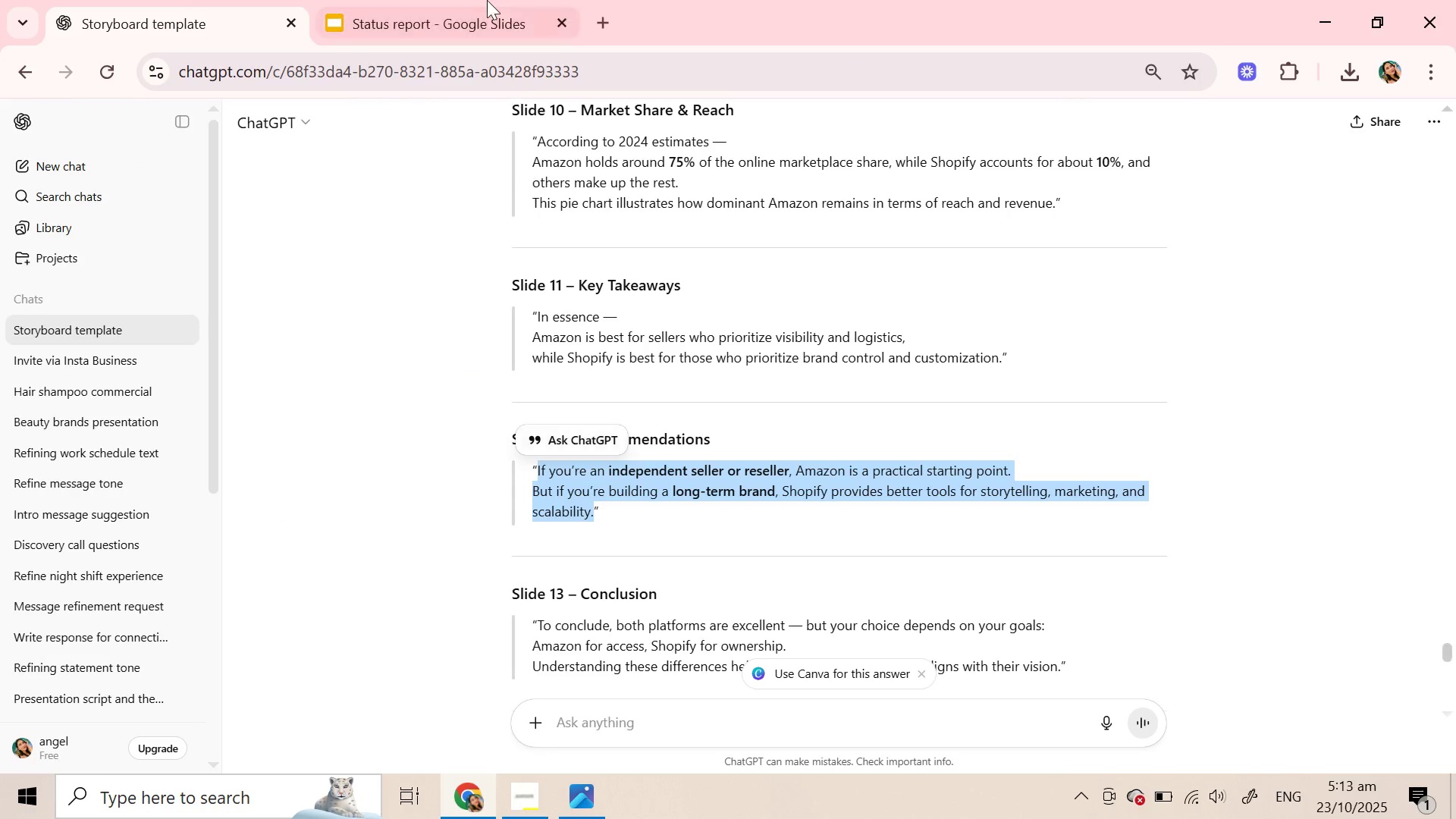 
key(Control+C)
 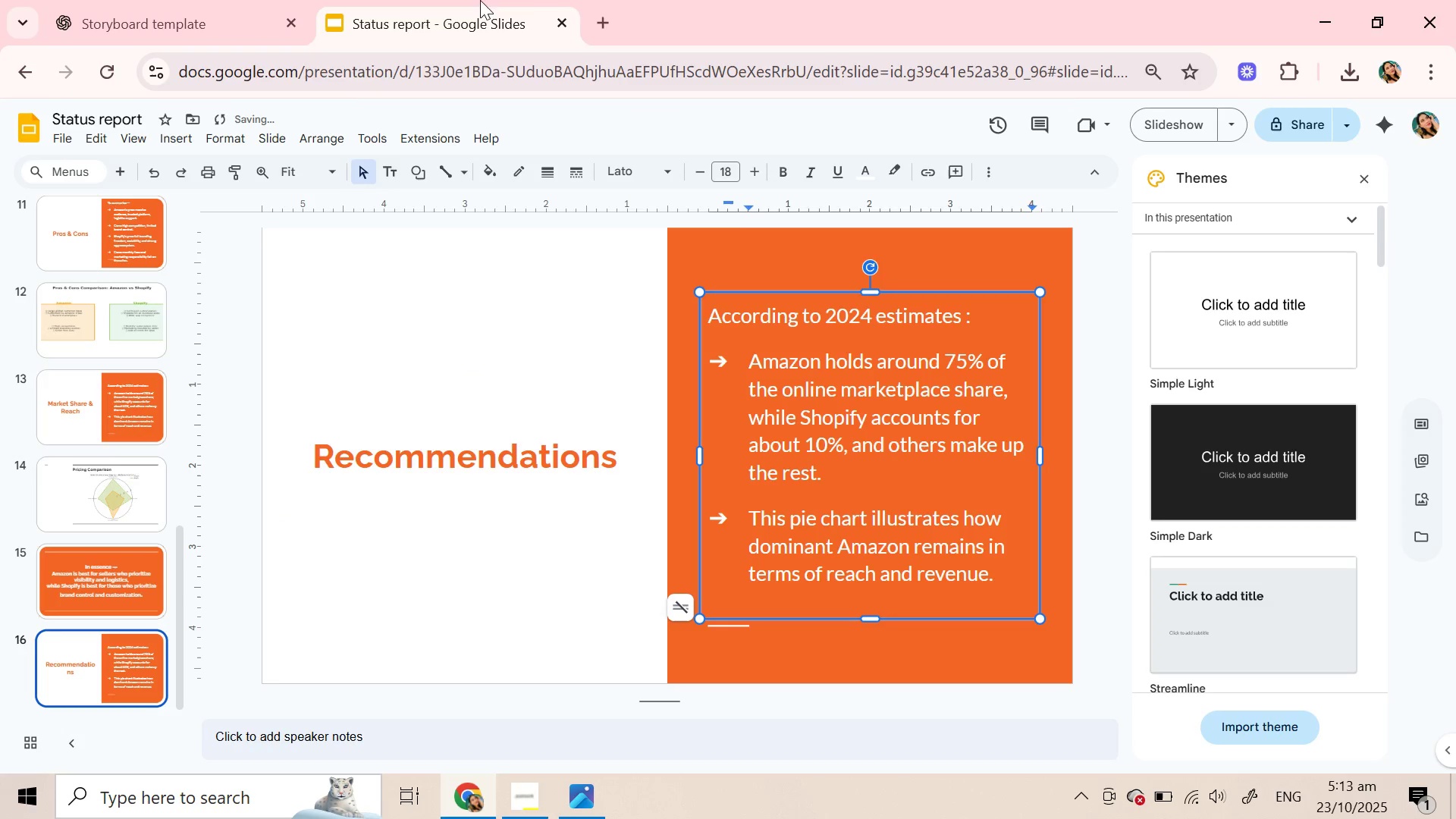 
left_click([482, 0])
 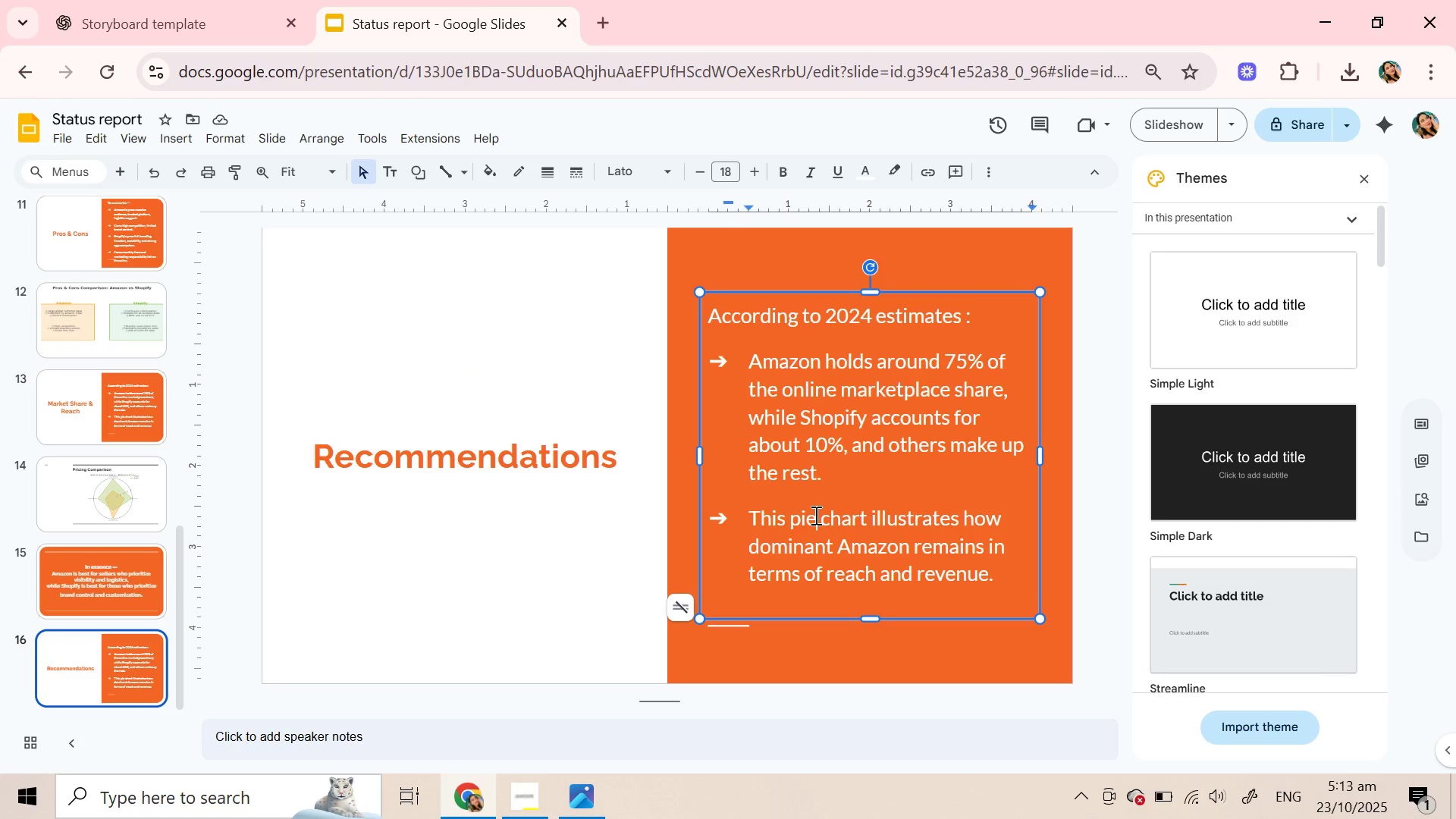 
double_click([814, 515])
 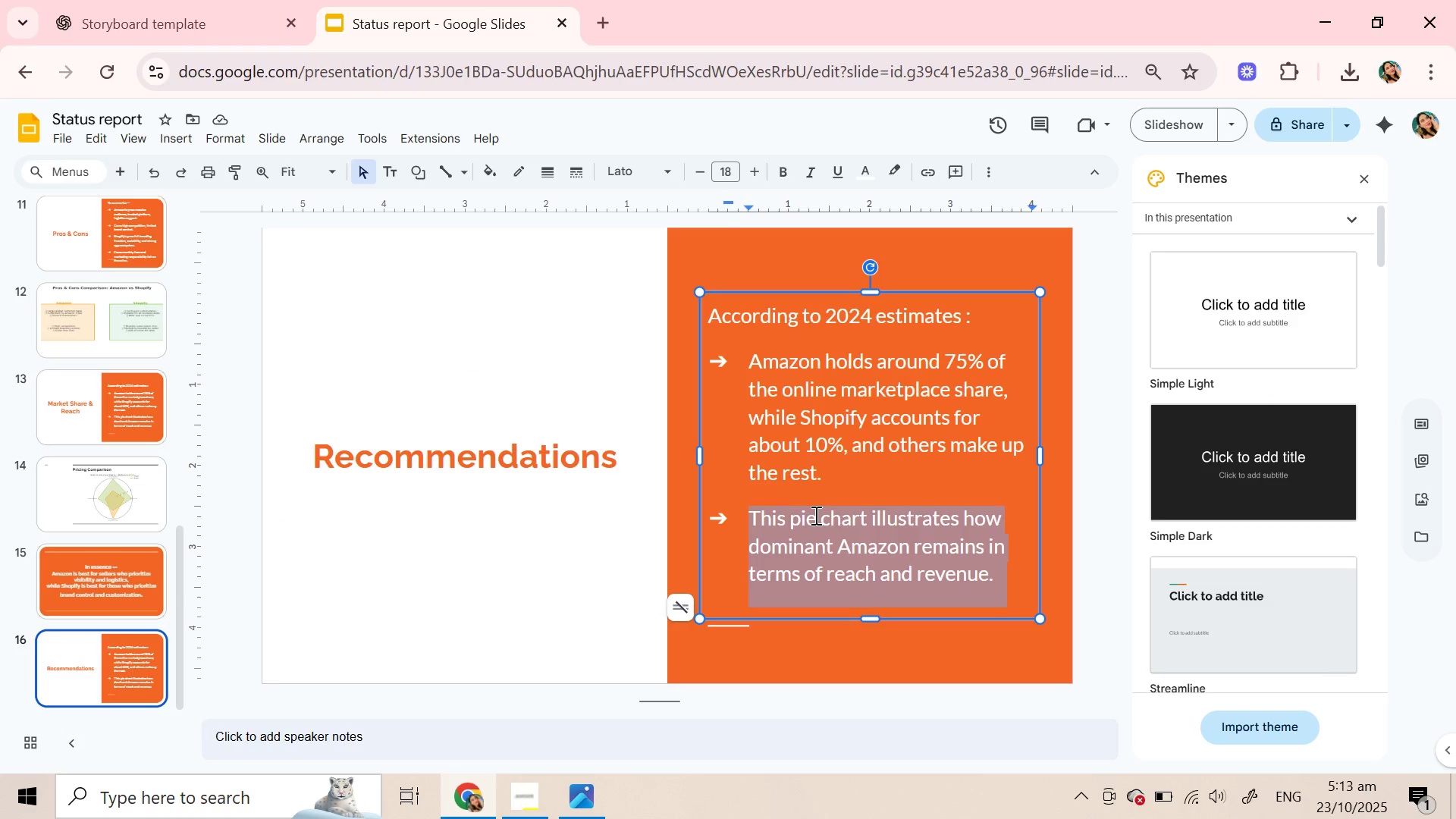 
triple_click([814, 515])
 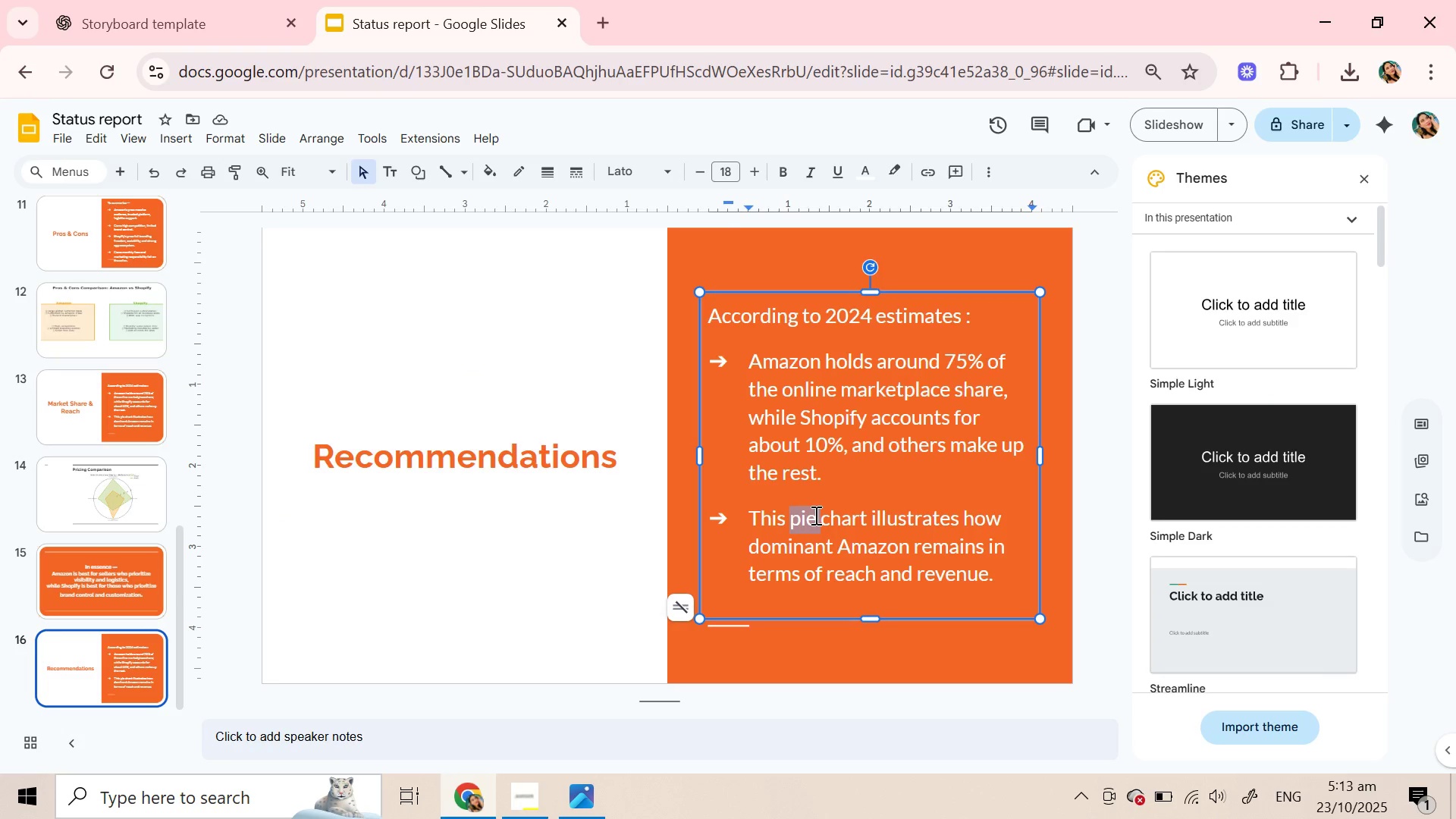 
triple_click([814, 515])
 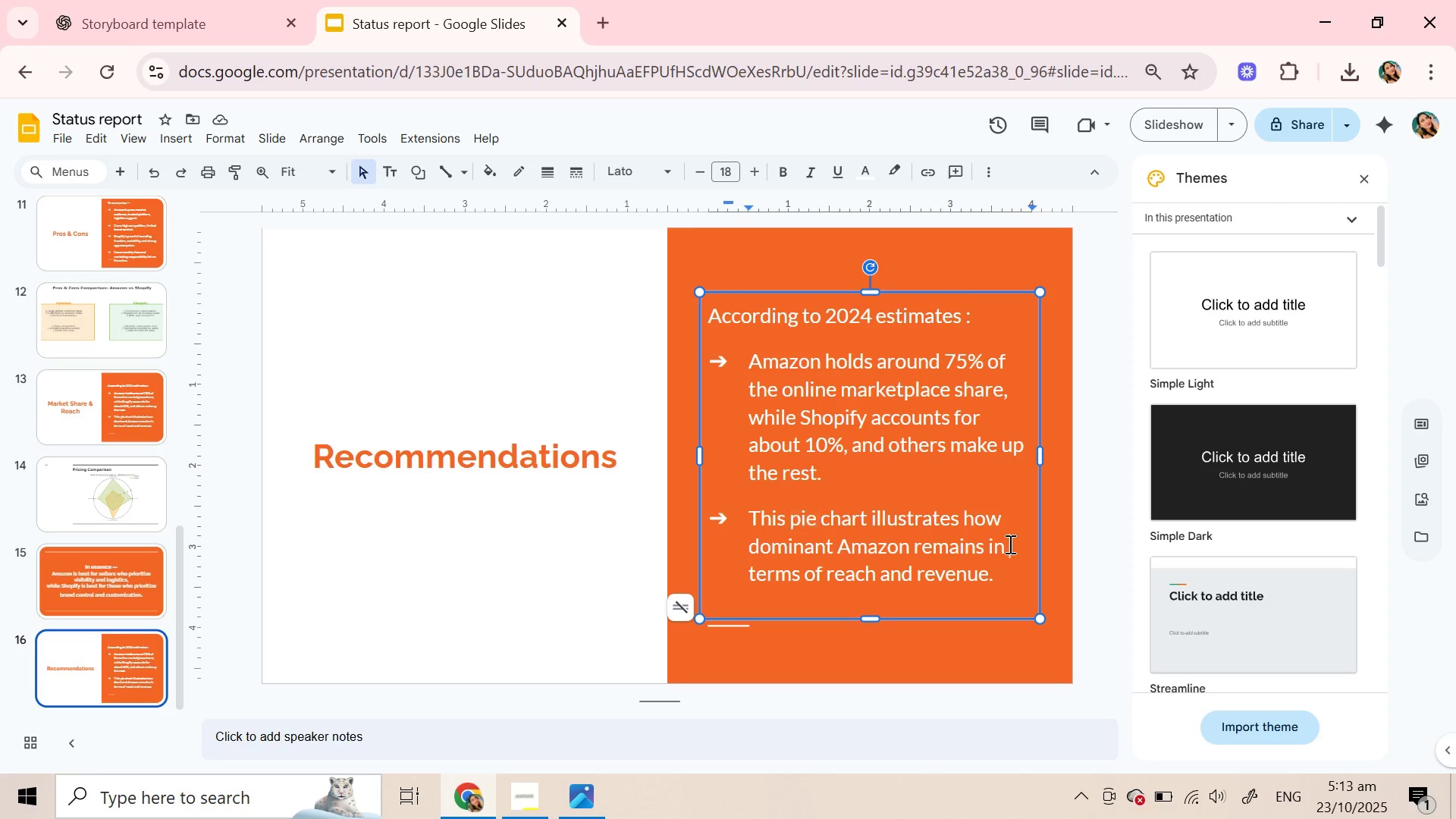 
left_click([1009, 544])
 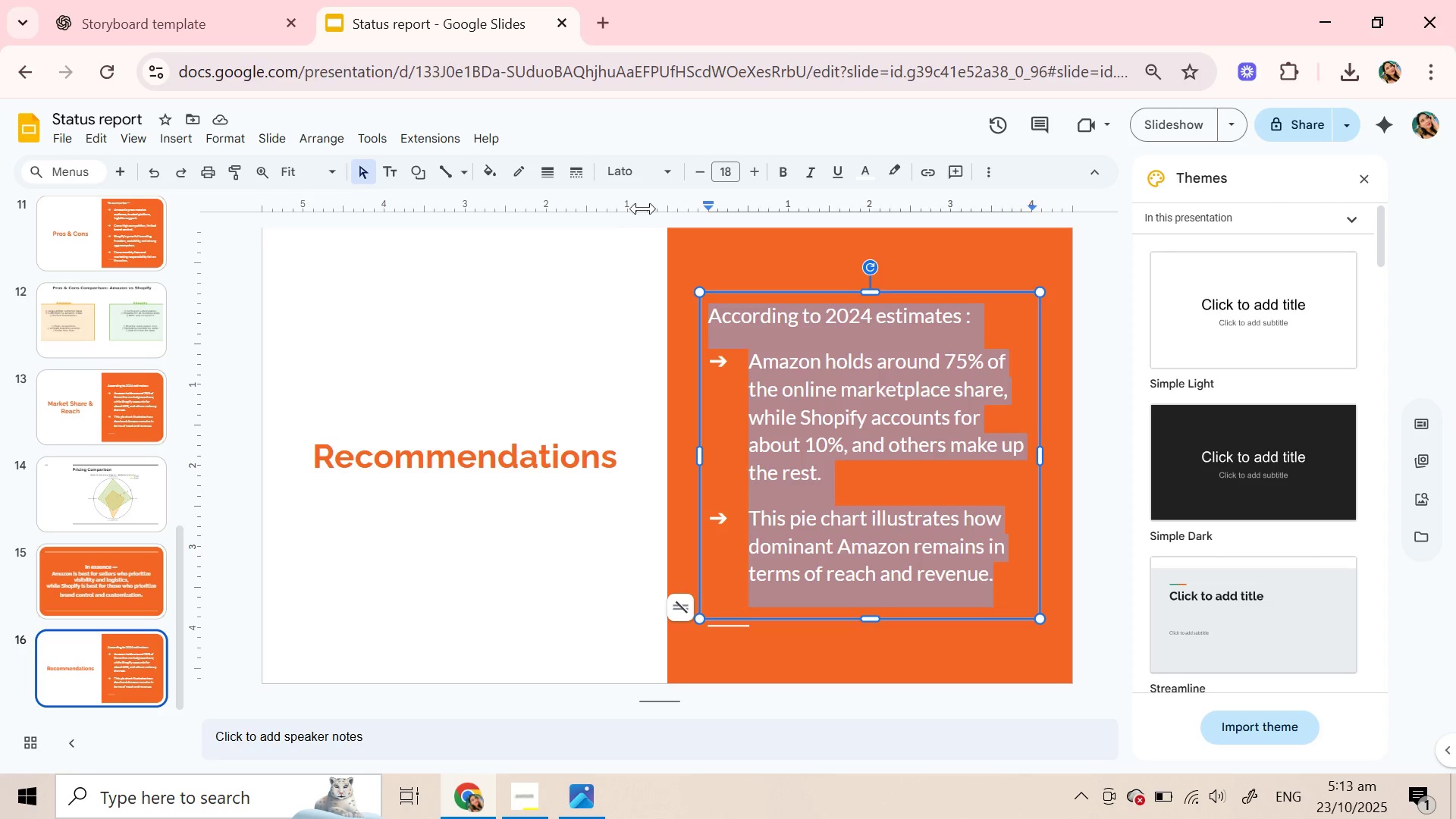 
key(Control+V)
 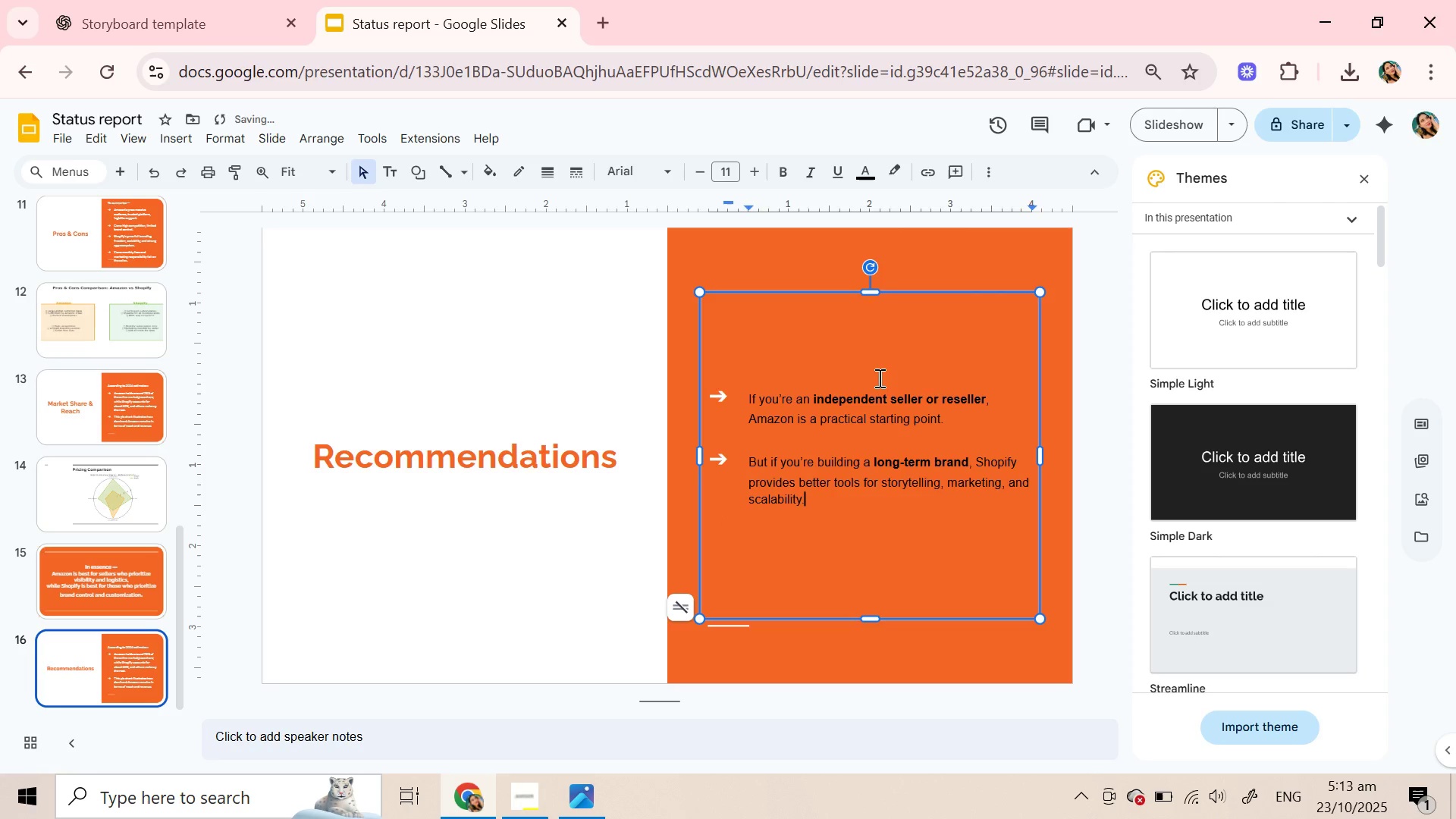 
key(Control+Z)
 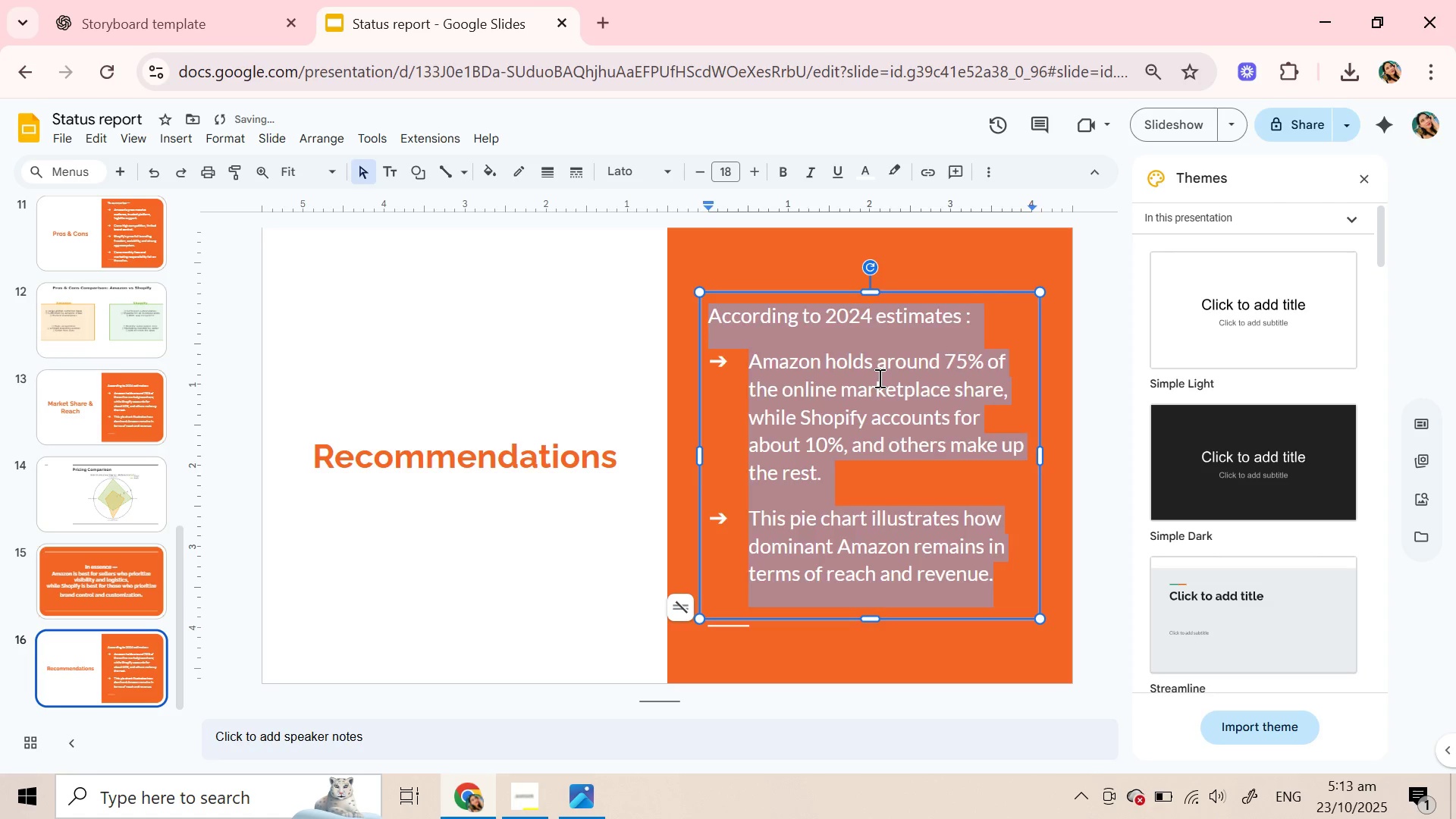 
key(Control+Shift+ShiftLeft)
 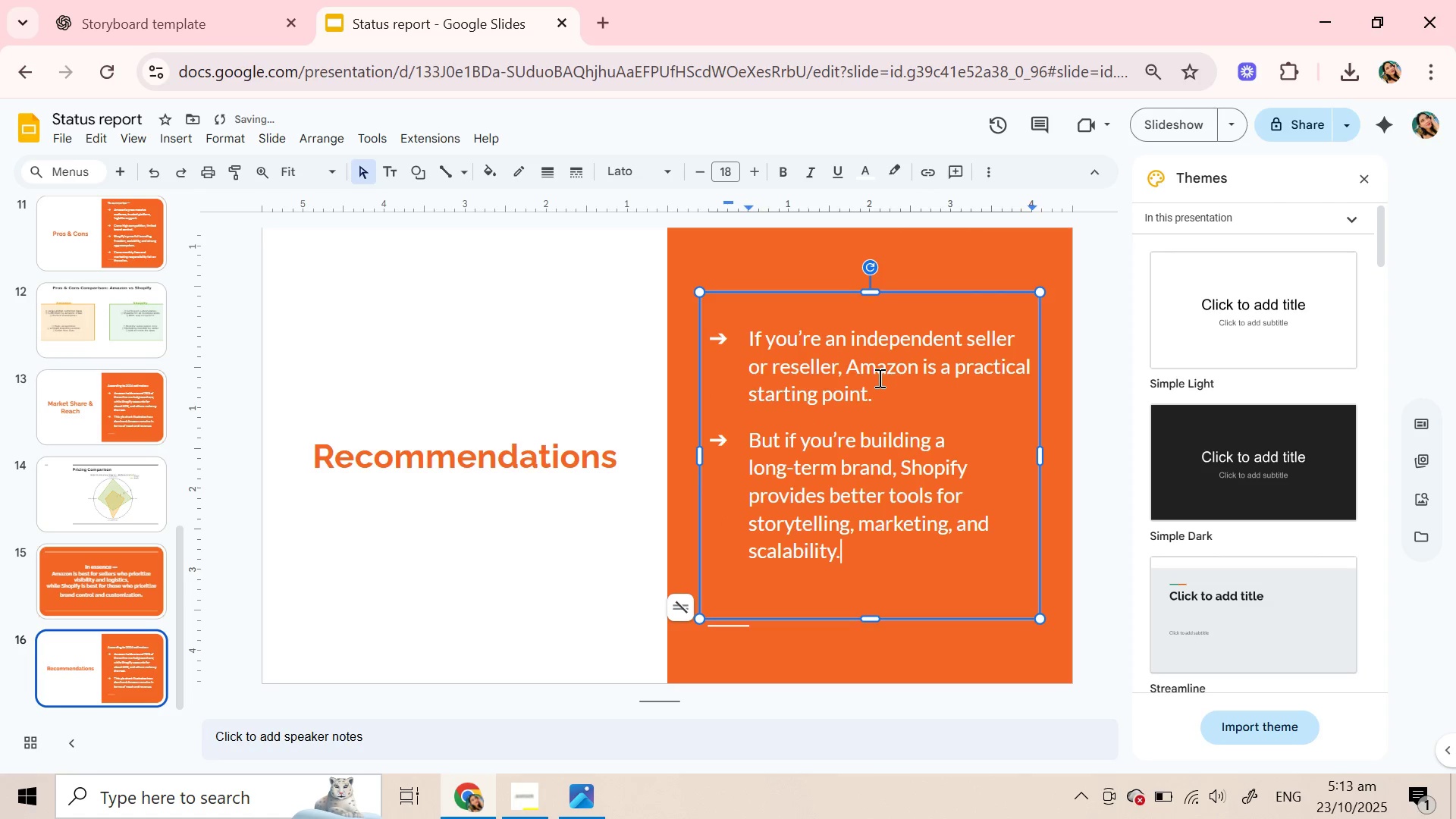 
key(Control+Shift+V)
 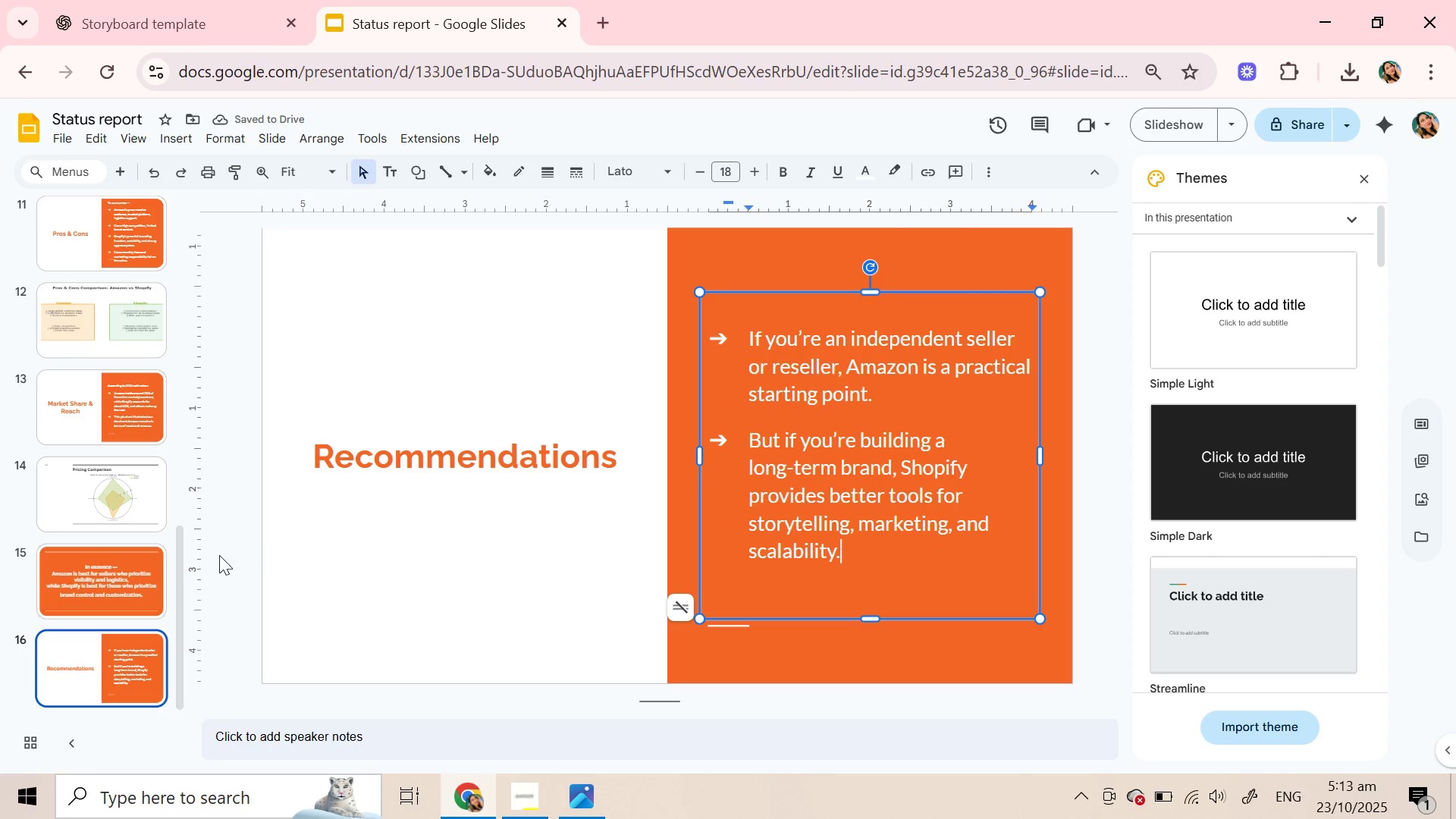 
right_click([92, 674])
 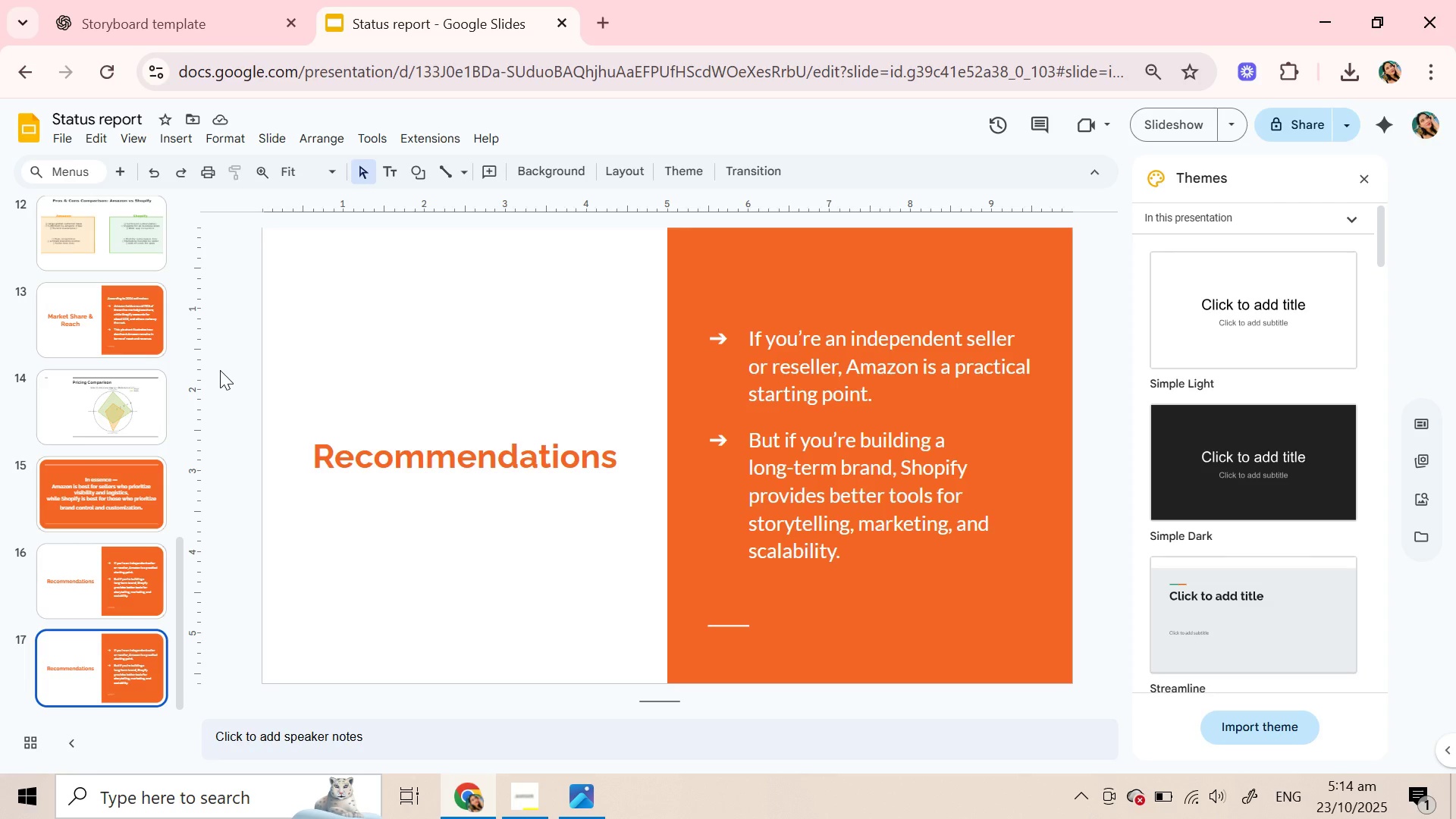 
wait(34.61)
 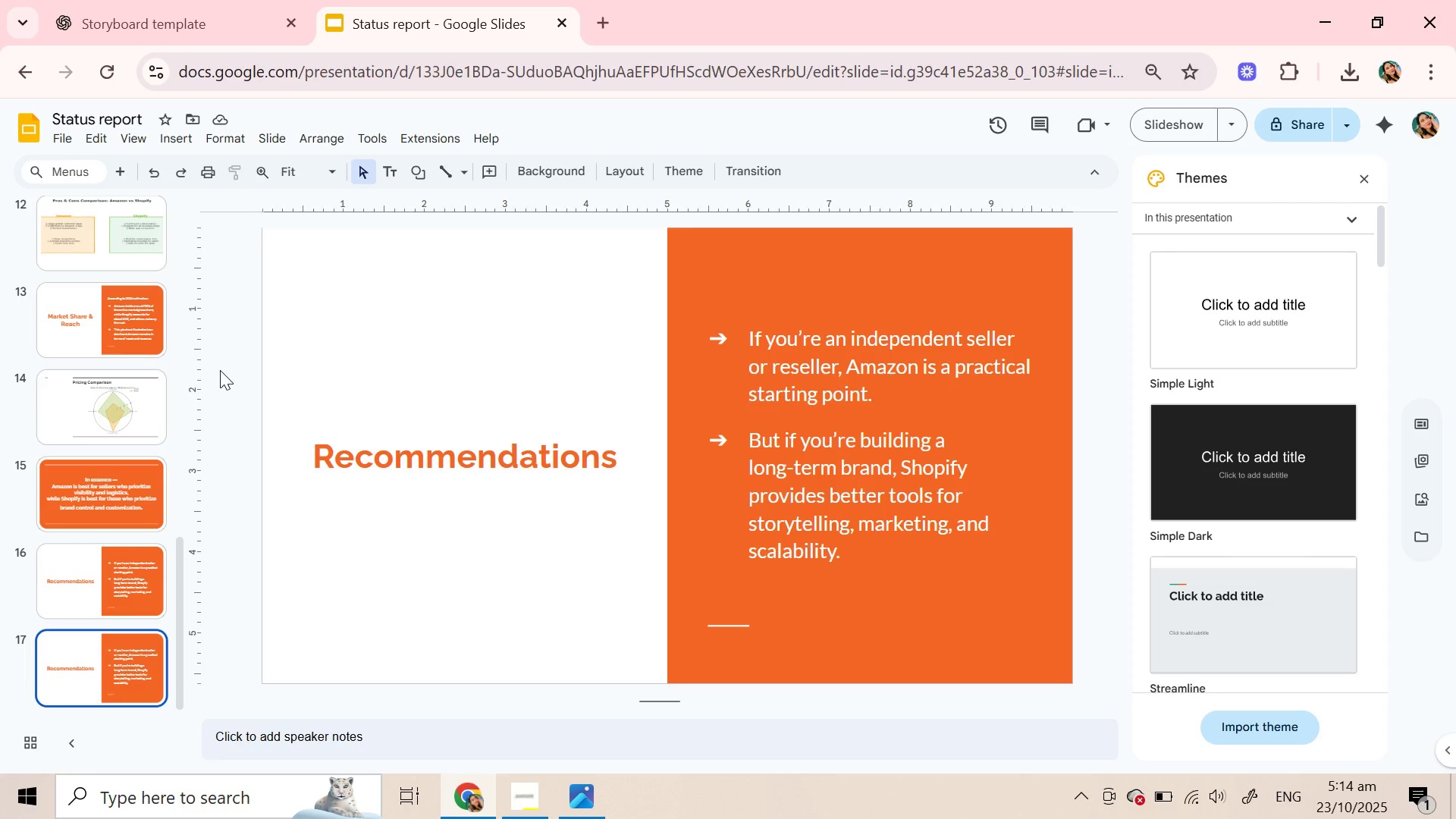 
left_click([190, 0])
 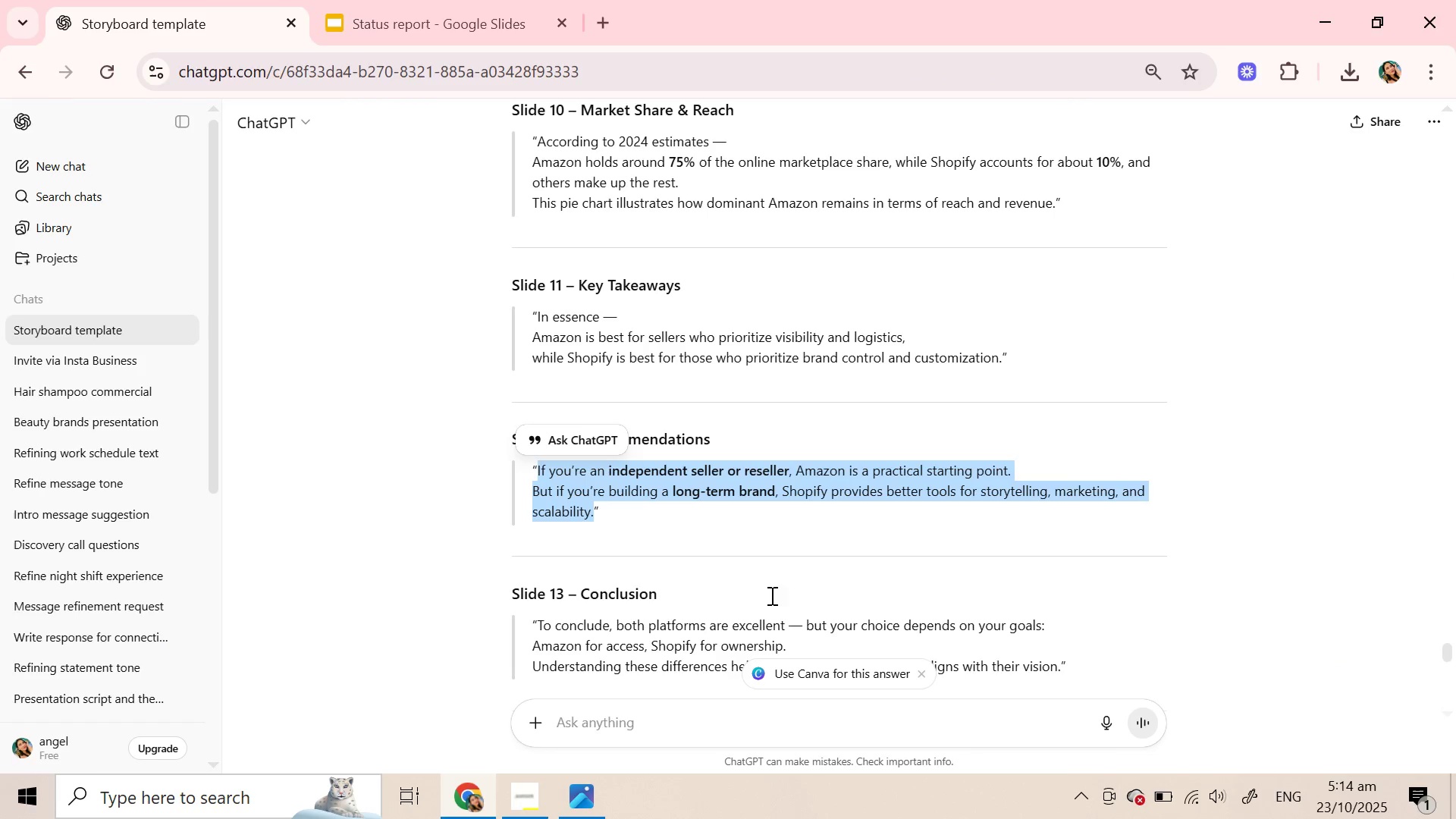 
scroll: coordinate [755, 598], scroll_direction: down, amount: 1.0
 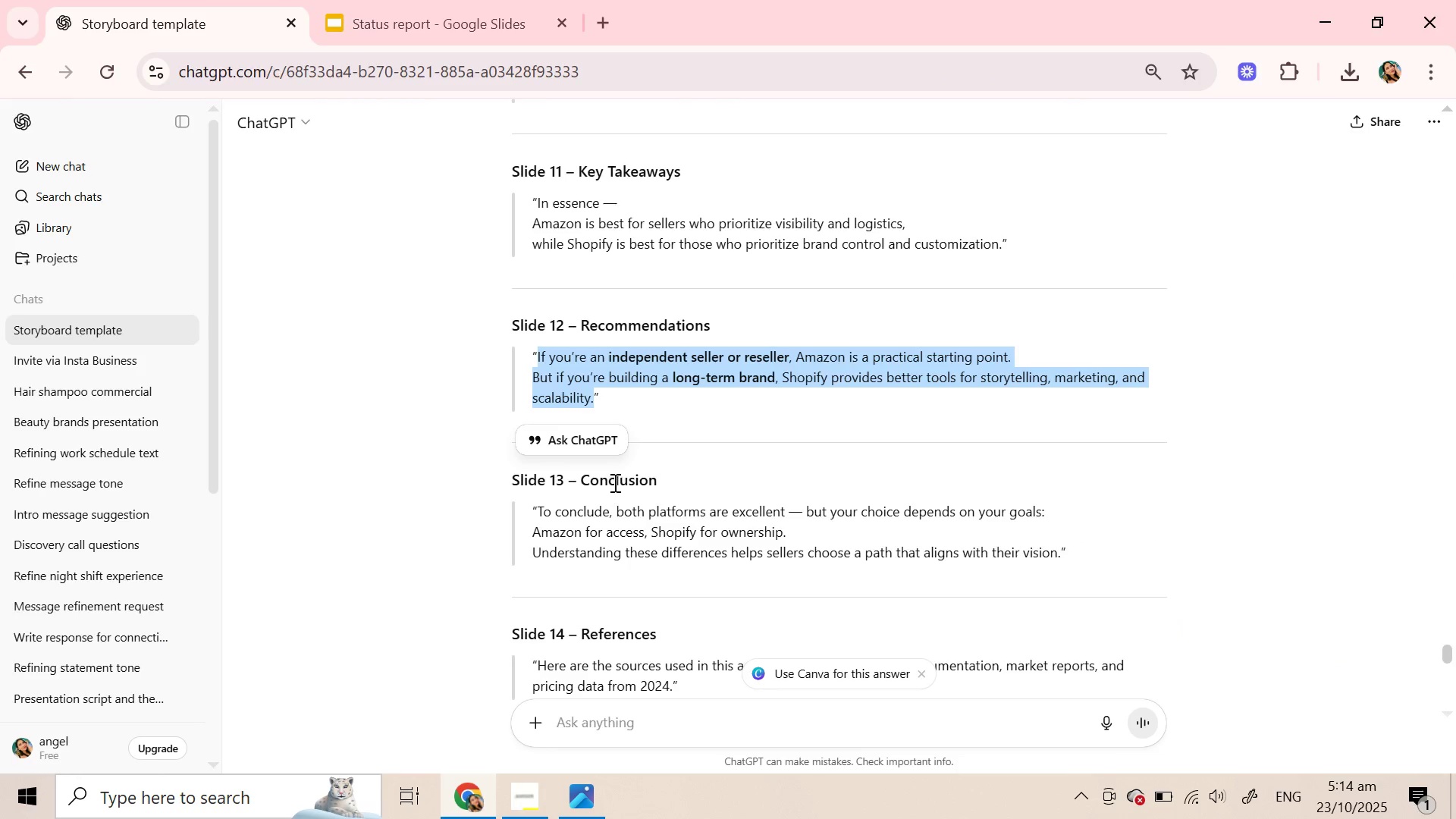 
double_click([613, 478])
 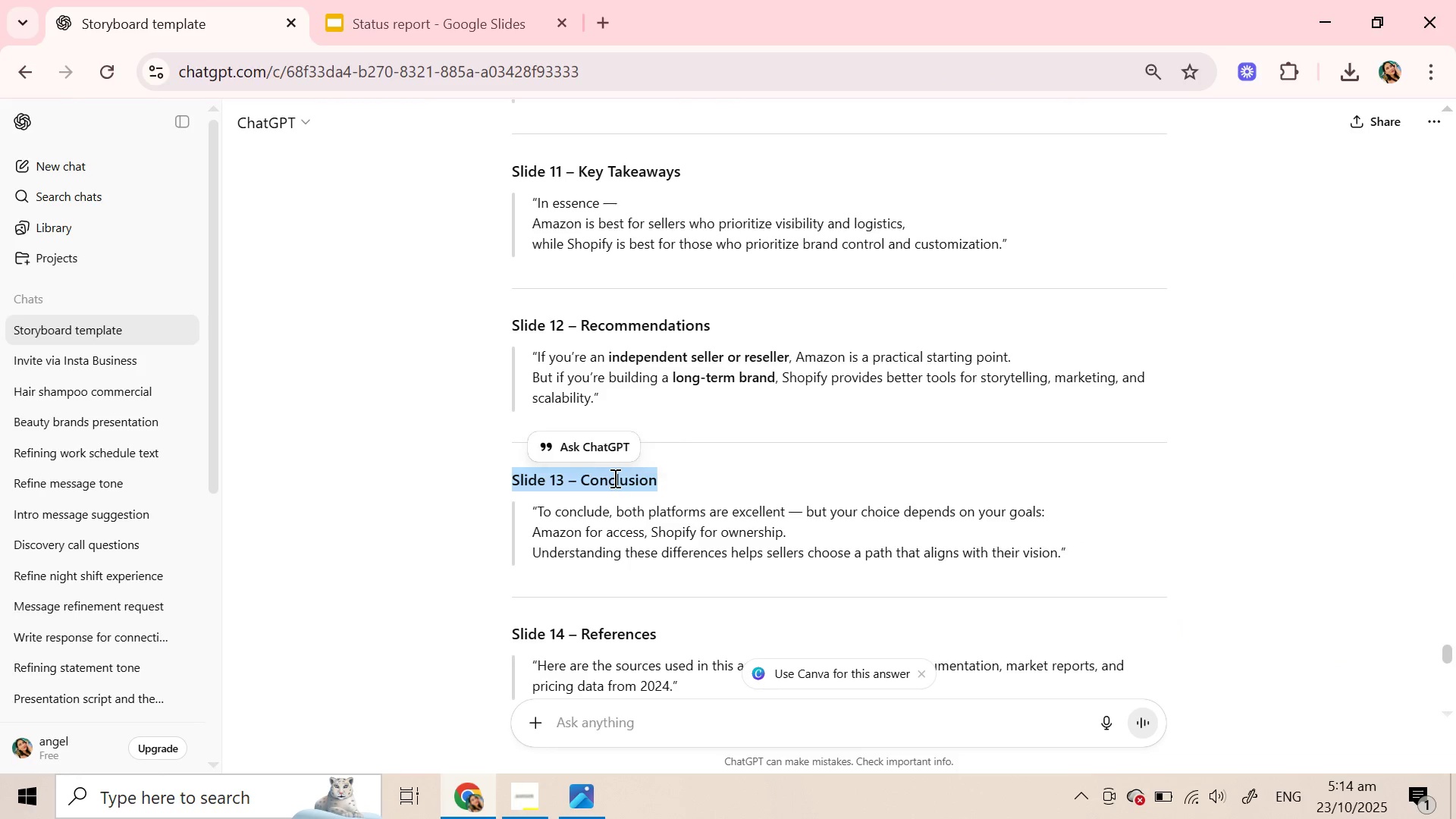 
triple_click([613, 478])
 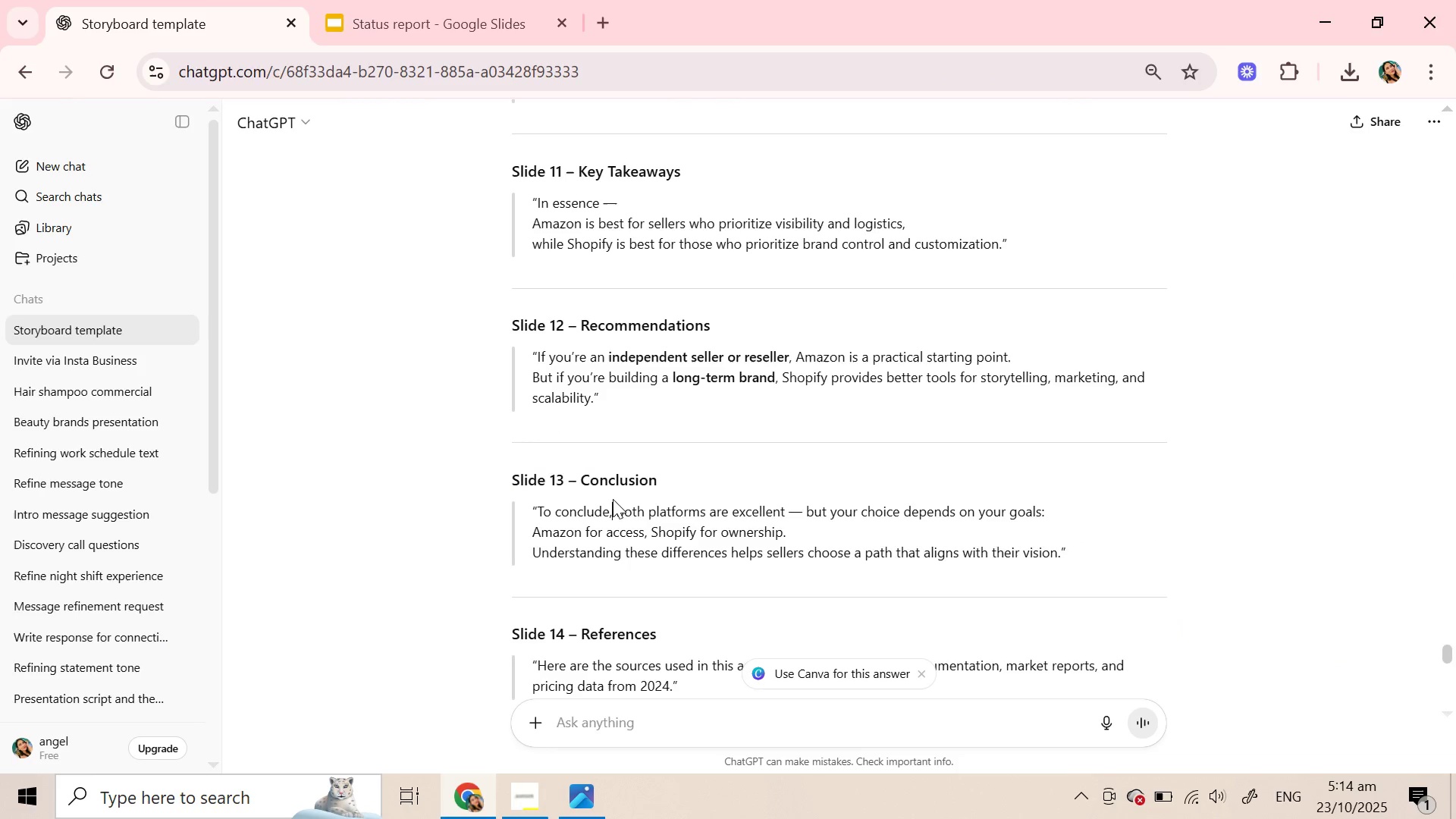 
left_click([613, 499])
 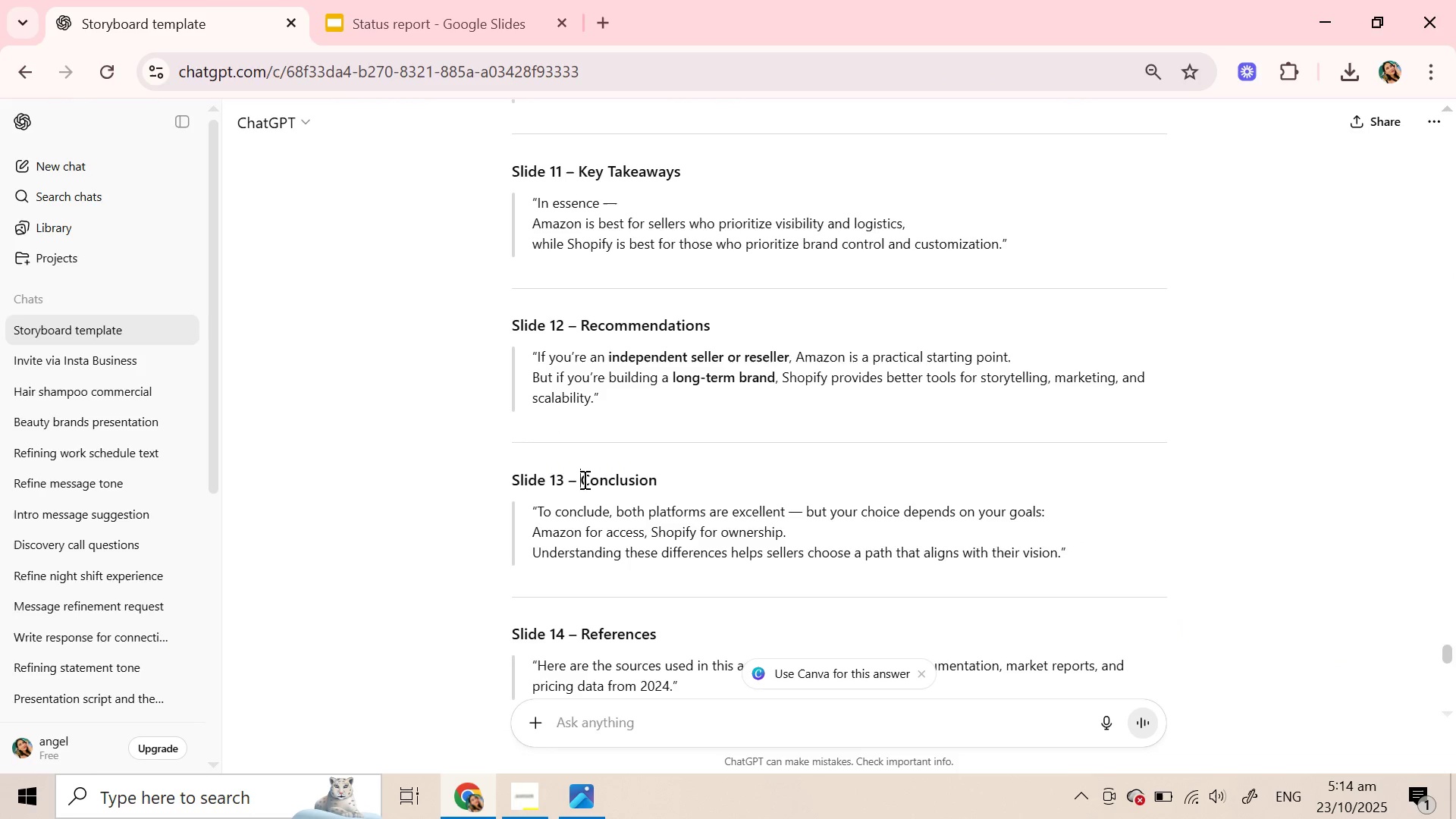 
key(Control+C)
 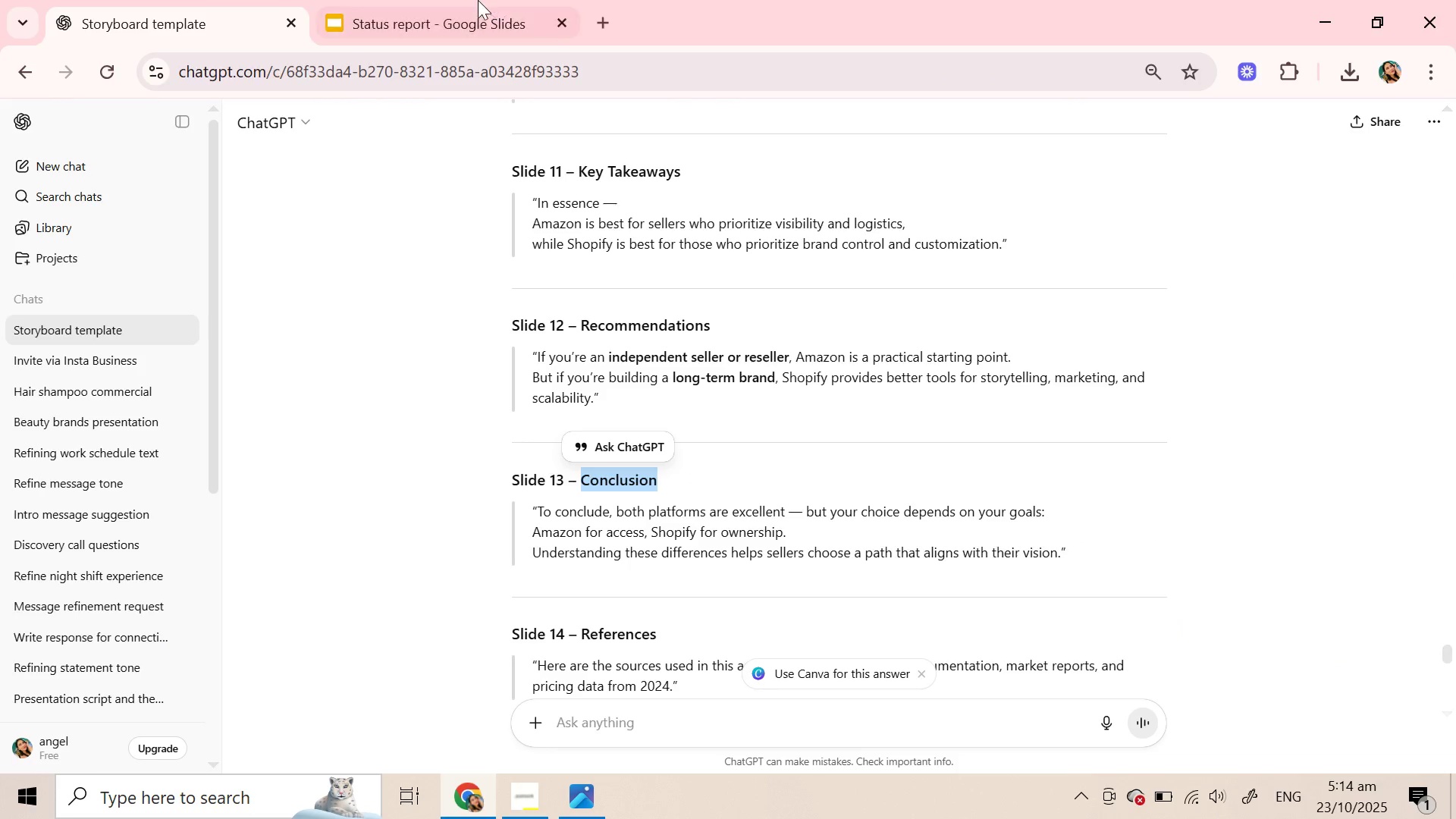 
key(Control+C)
 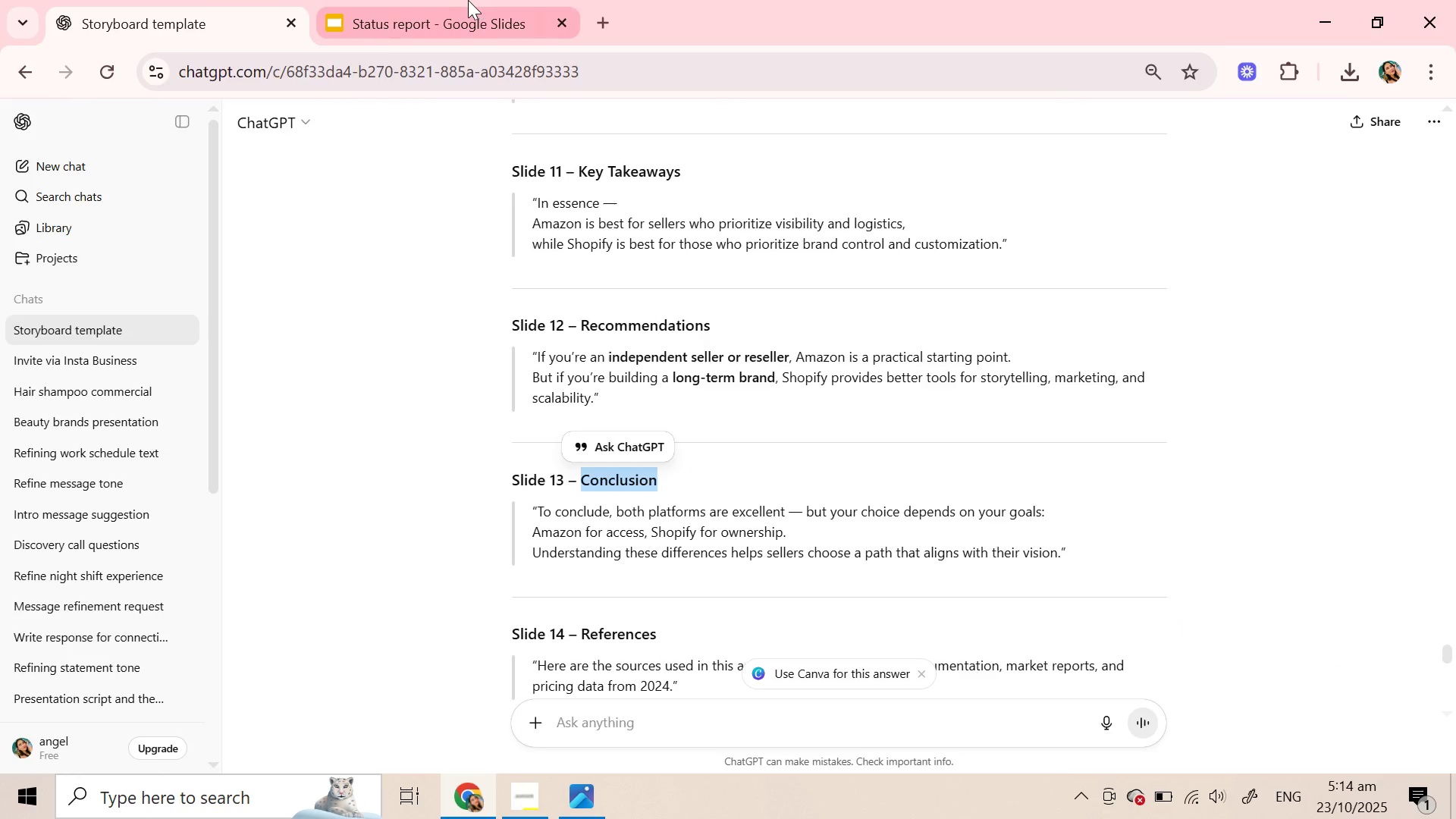 
key(Control+C)
 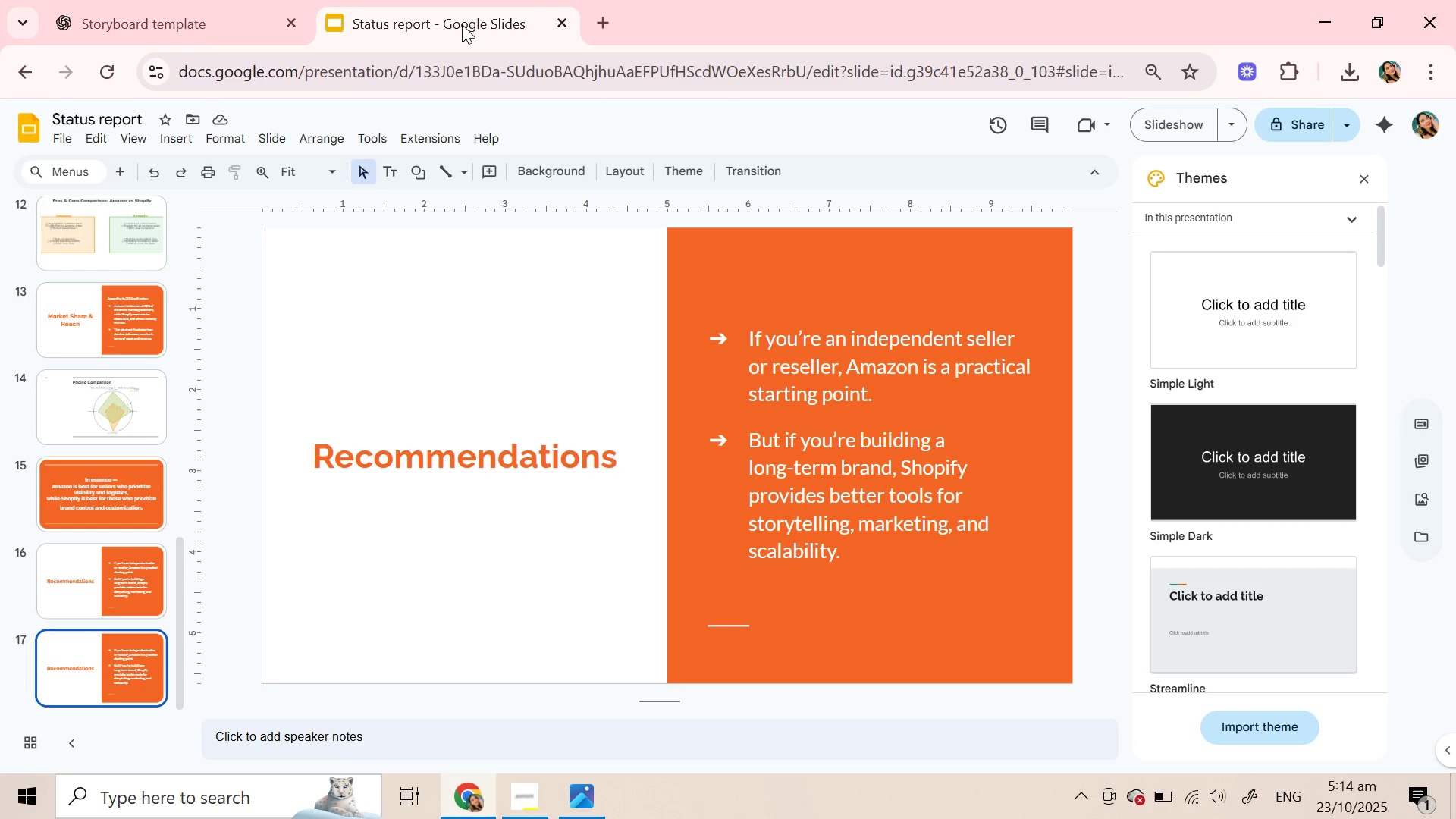 
left_click([458, 0])
 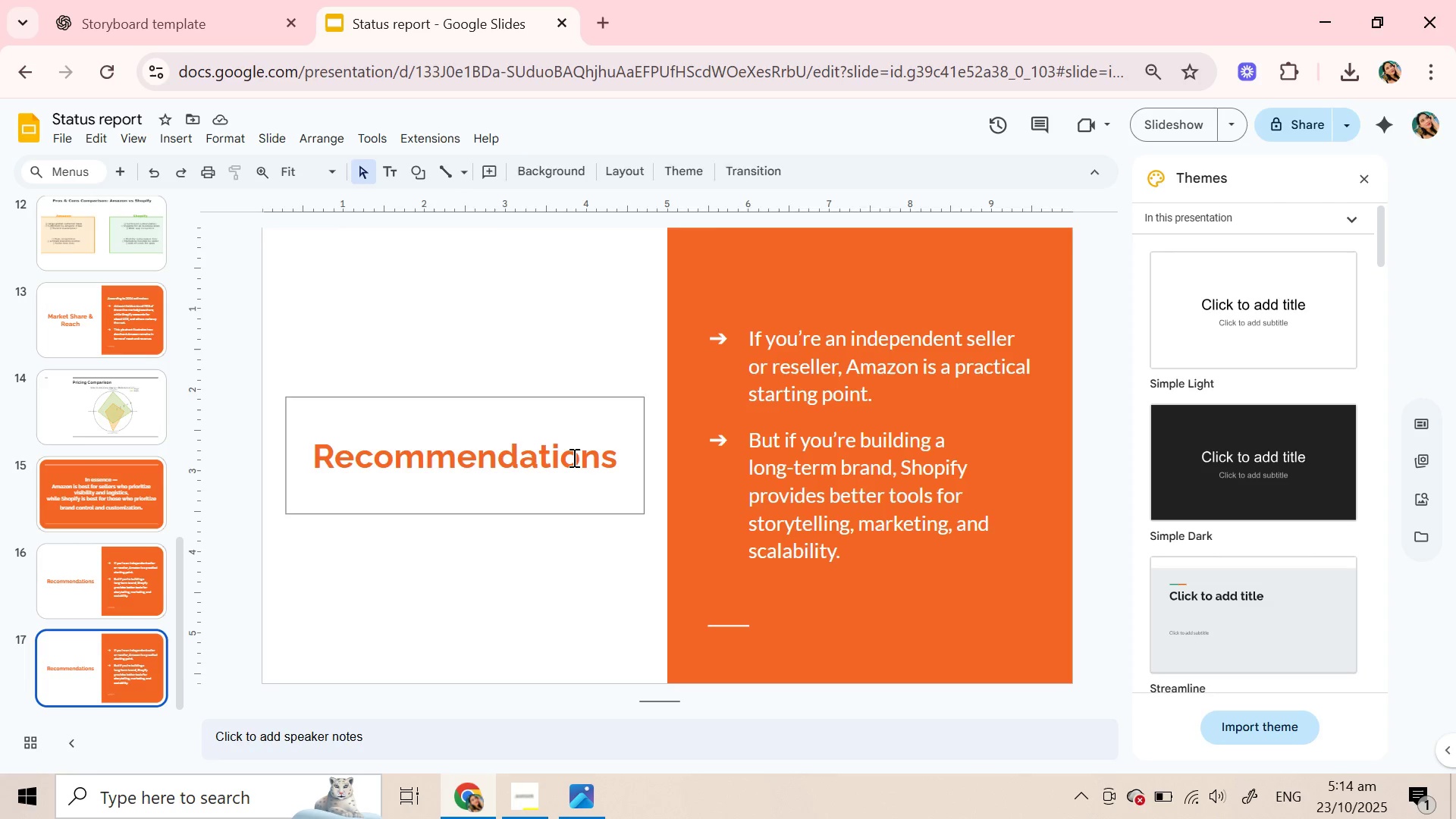 
double_click([573, 457])
 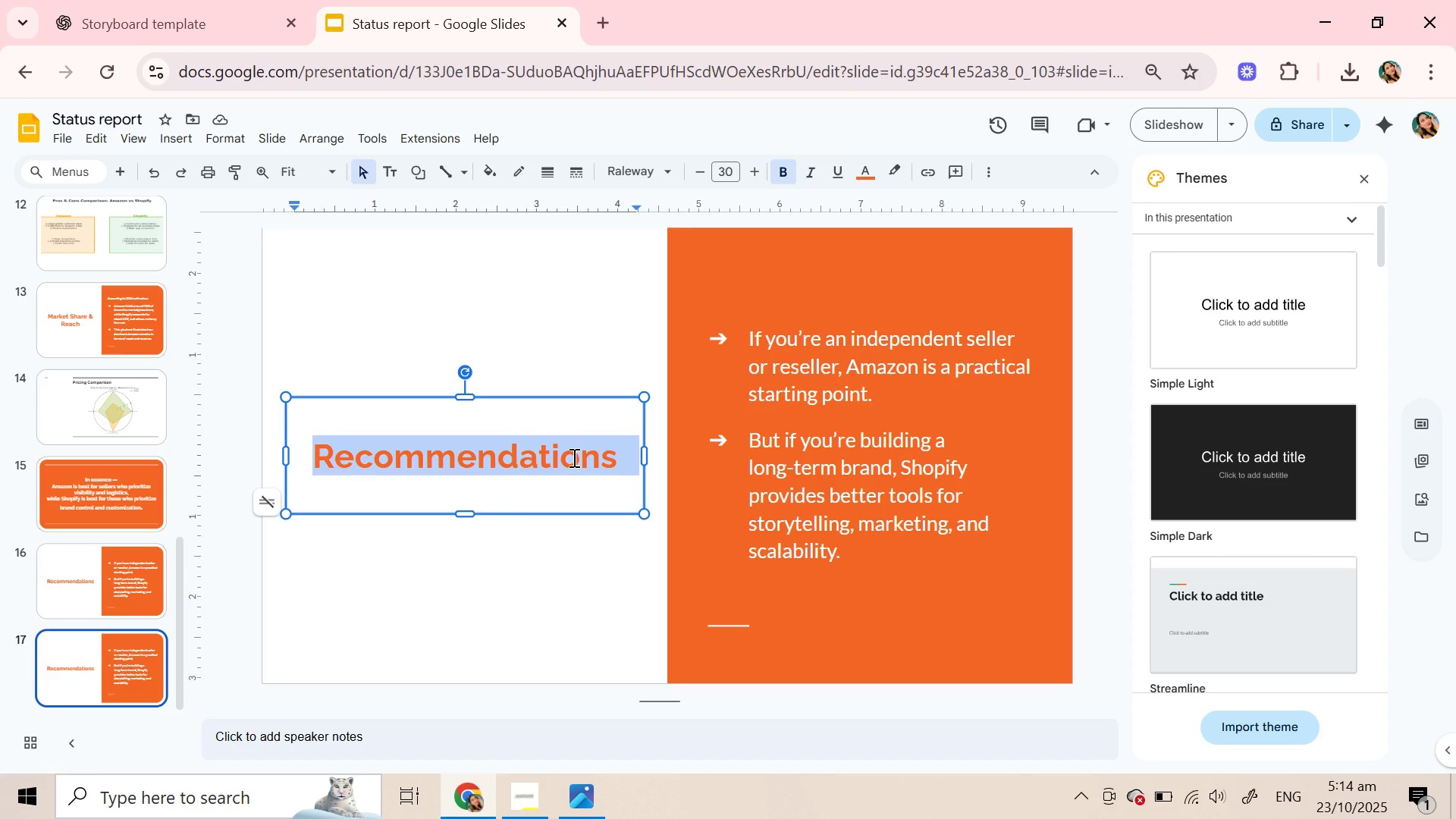 
triple_click([573, 457])
 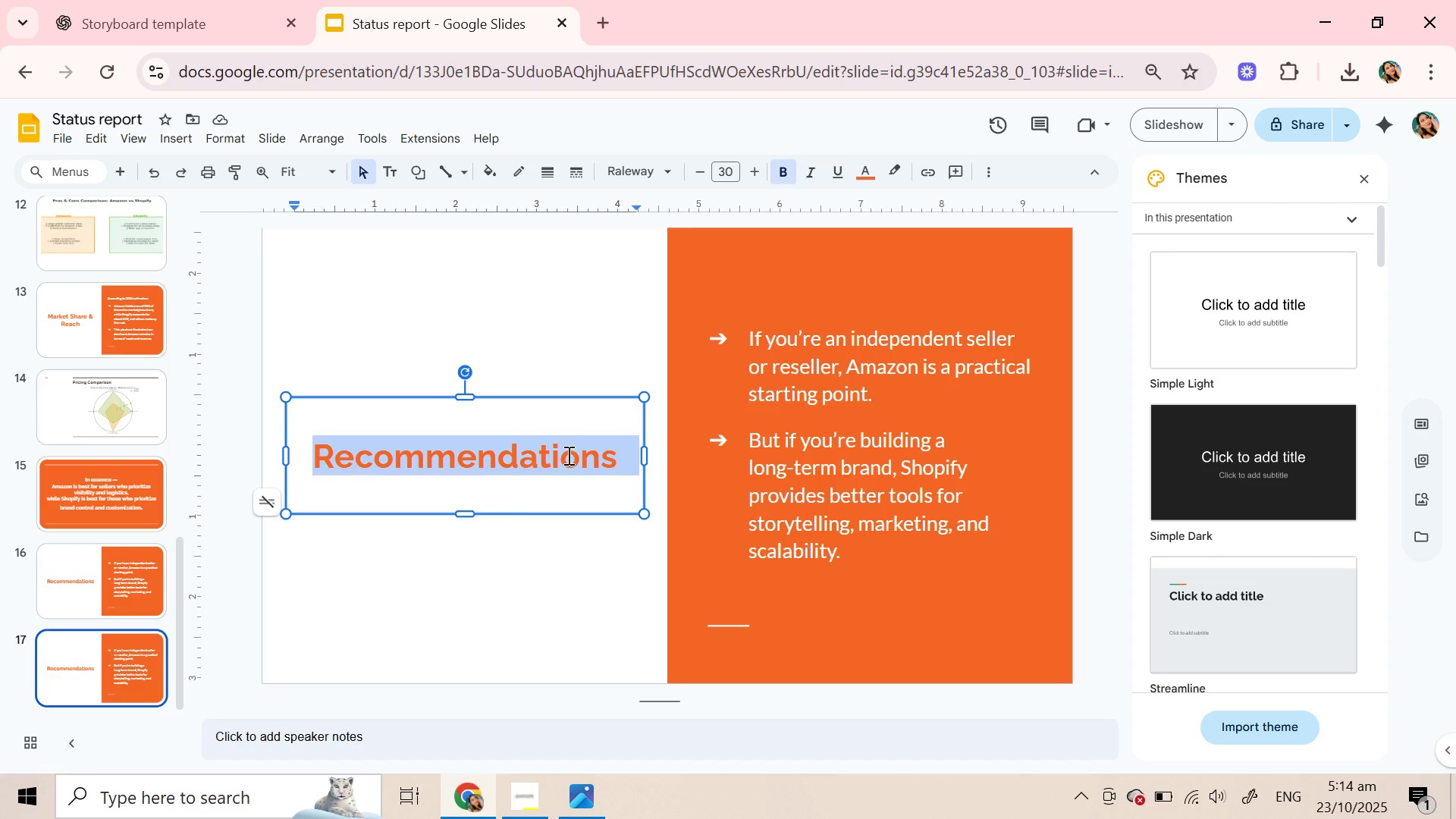 
key(Control+V)
 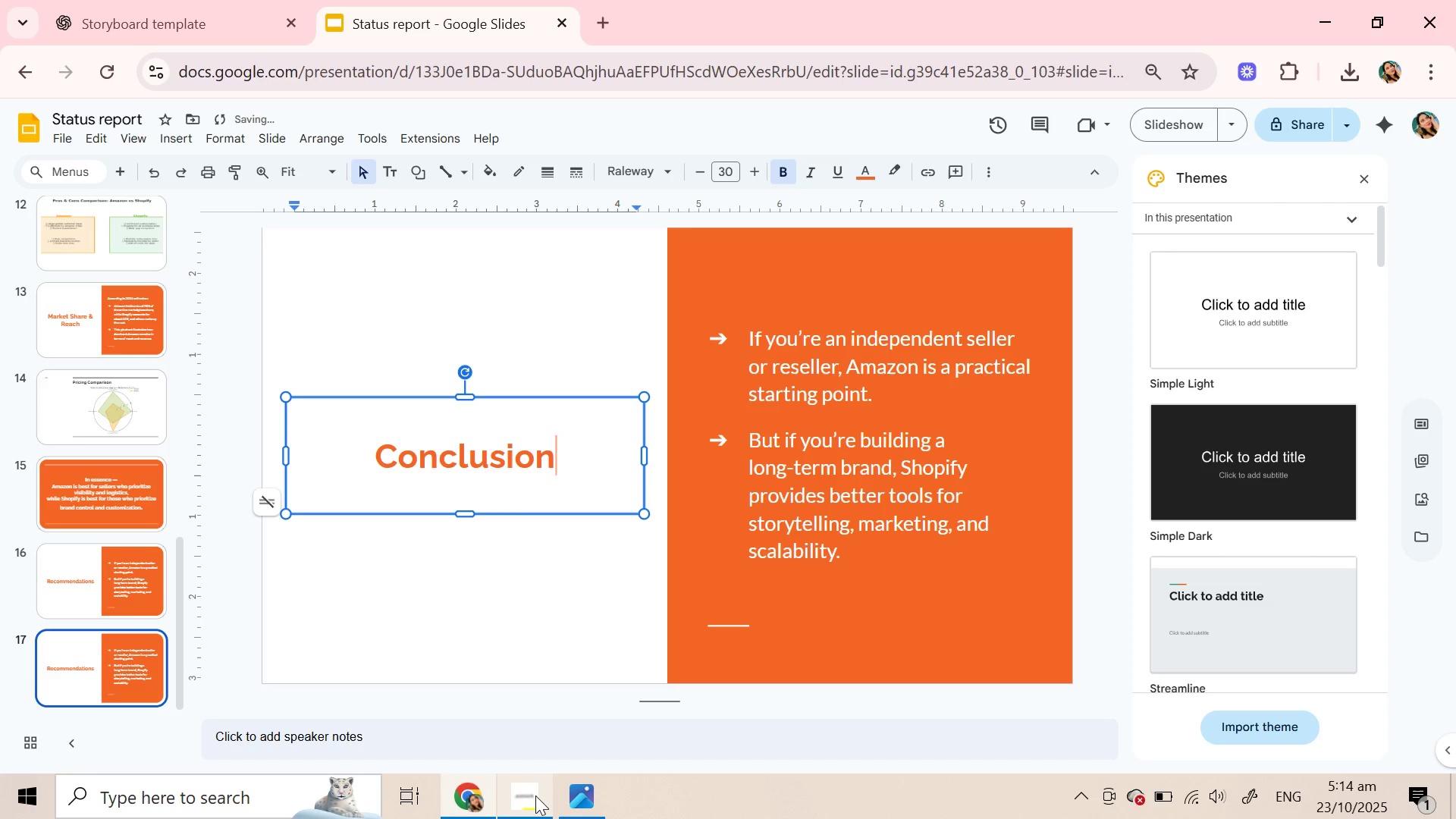 
left_click([533, 795])